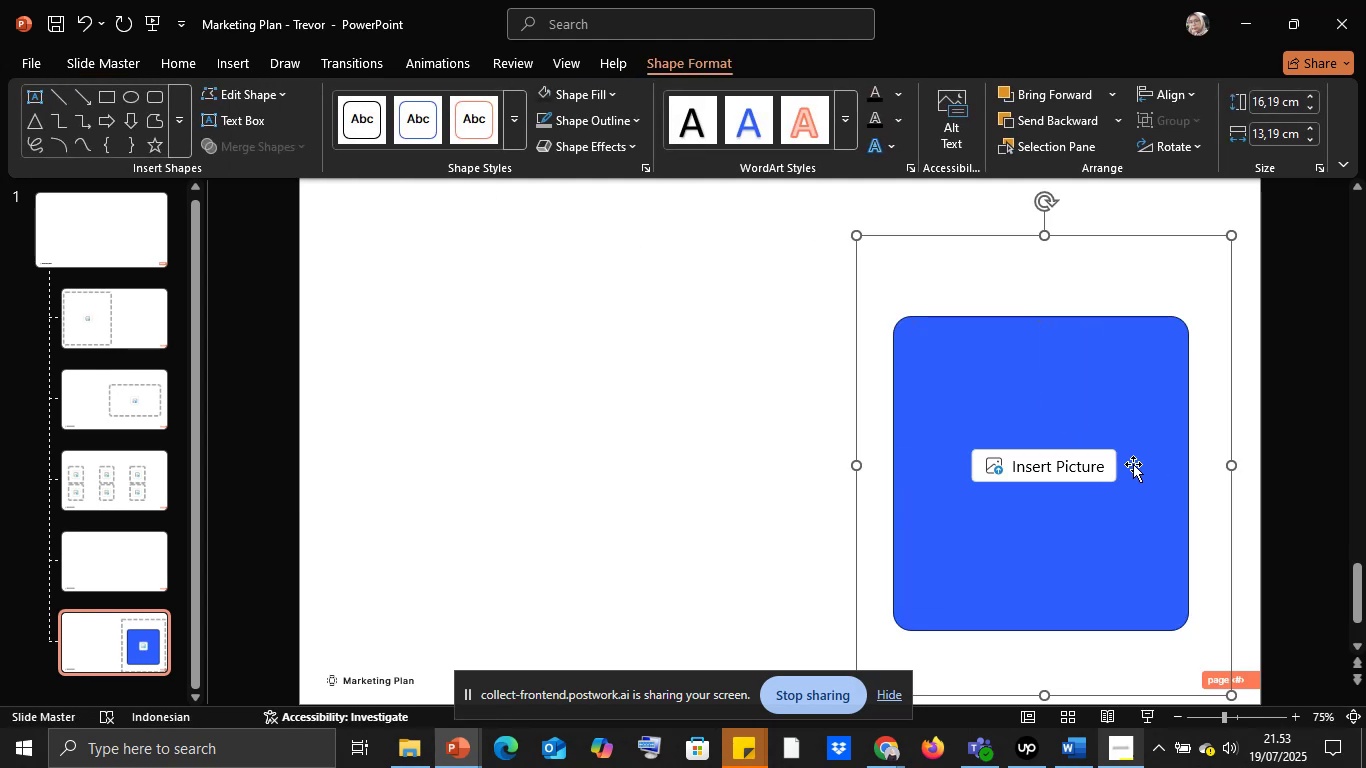 
hold_key(key=ShiftLeft, duration=0.43)
left_click([1075, 424])
 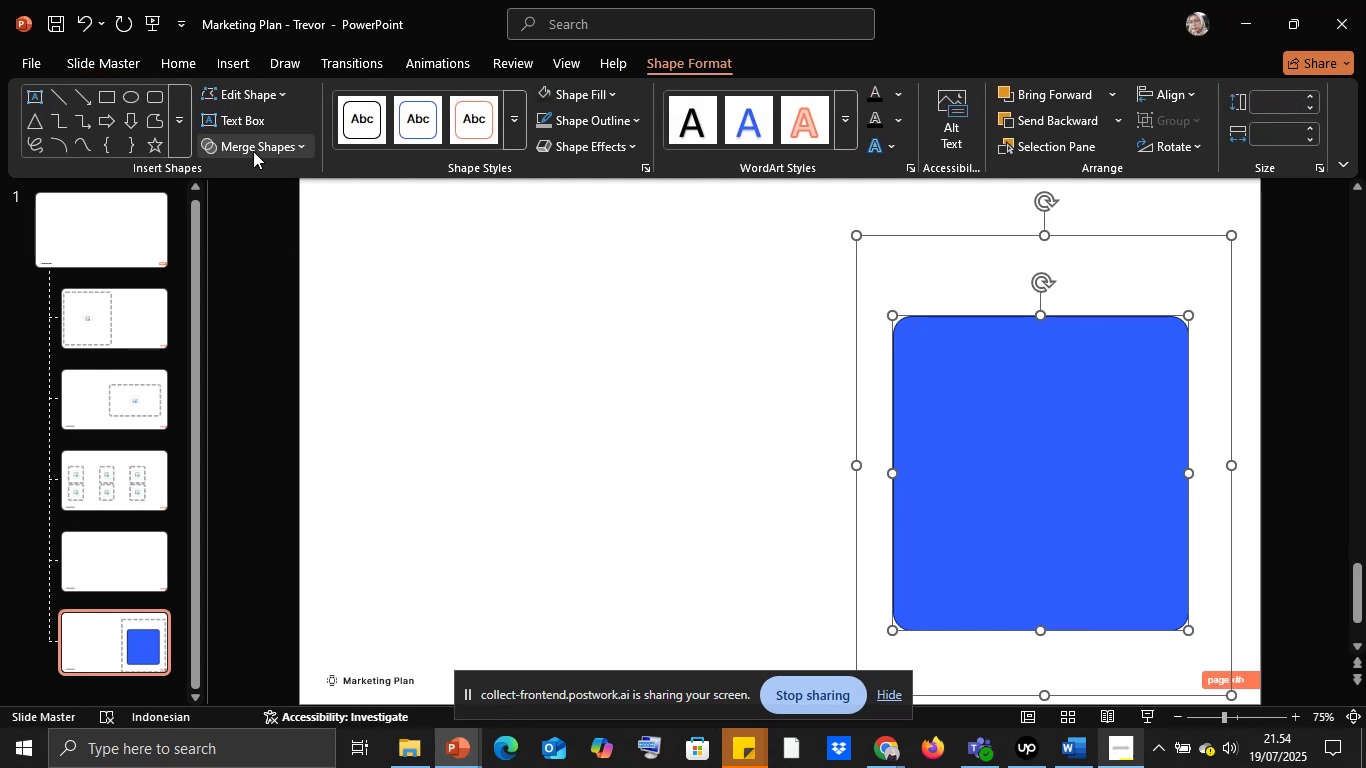 
left_click([252, 149])
 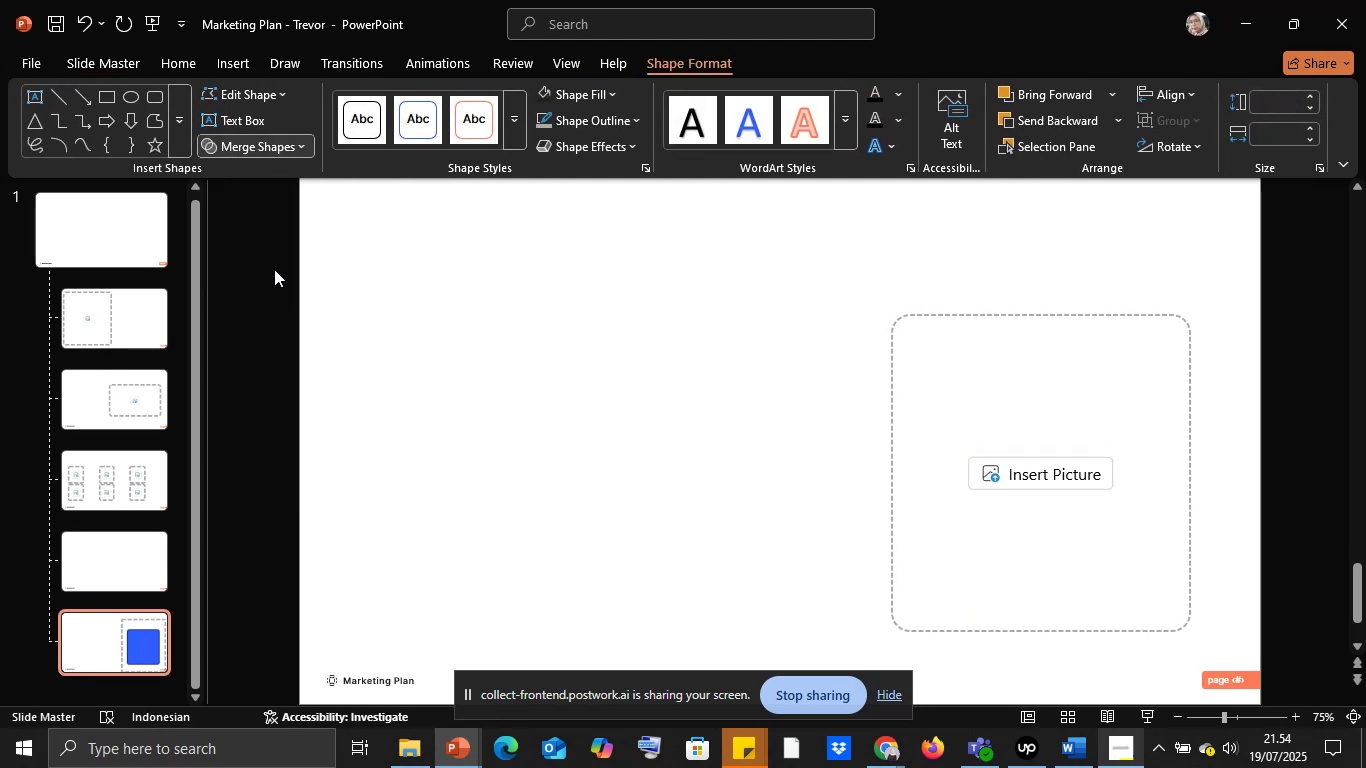 
double_click([391, 330])
 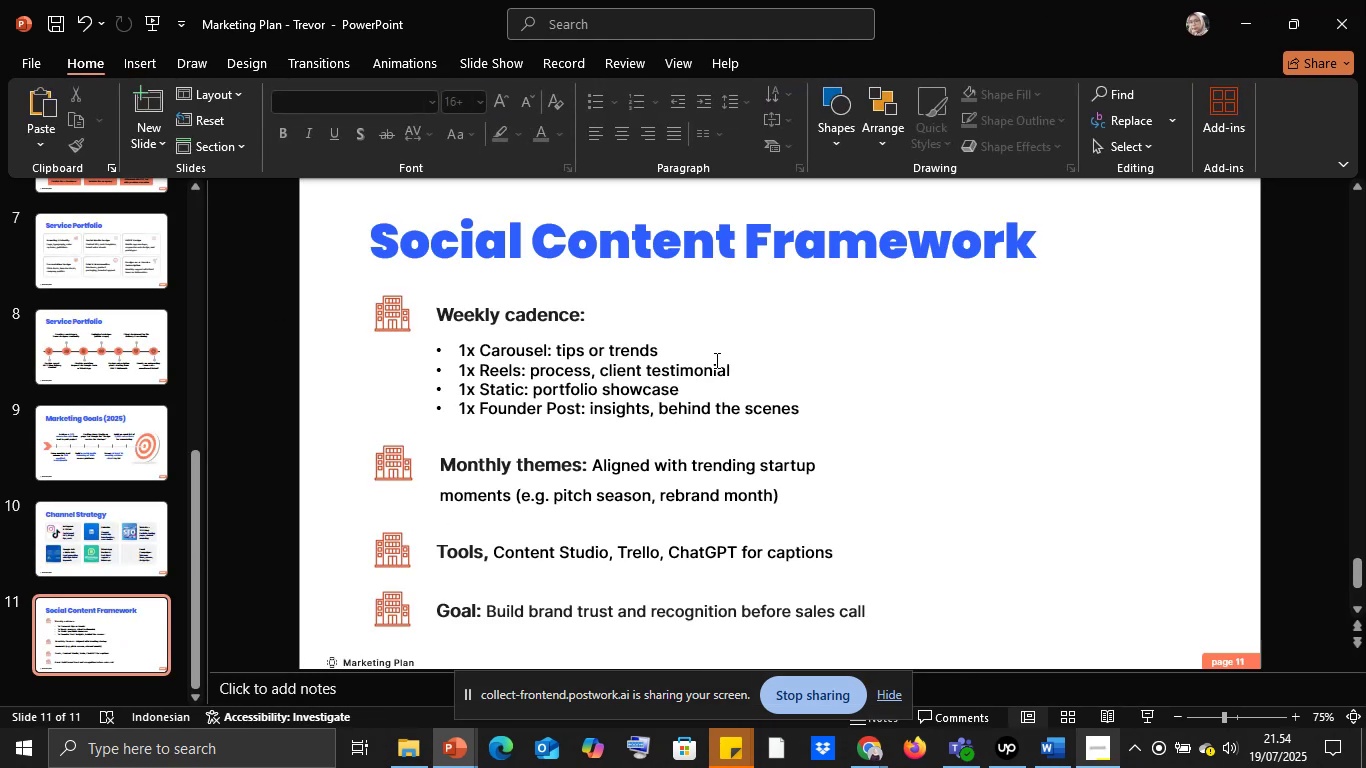 
left_click([230, 95])
 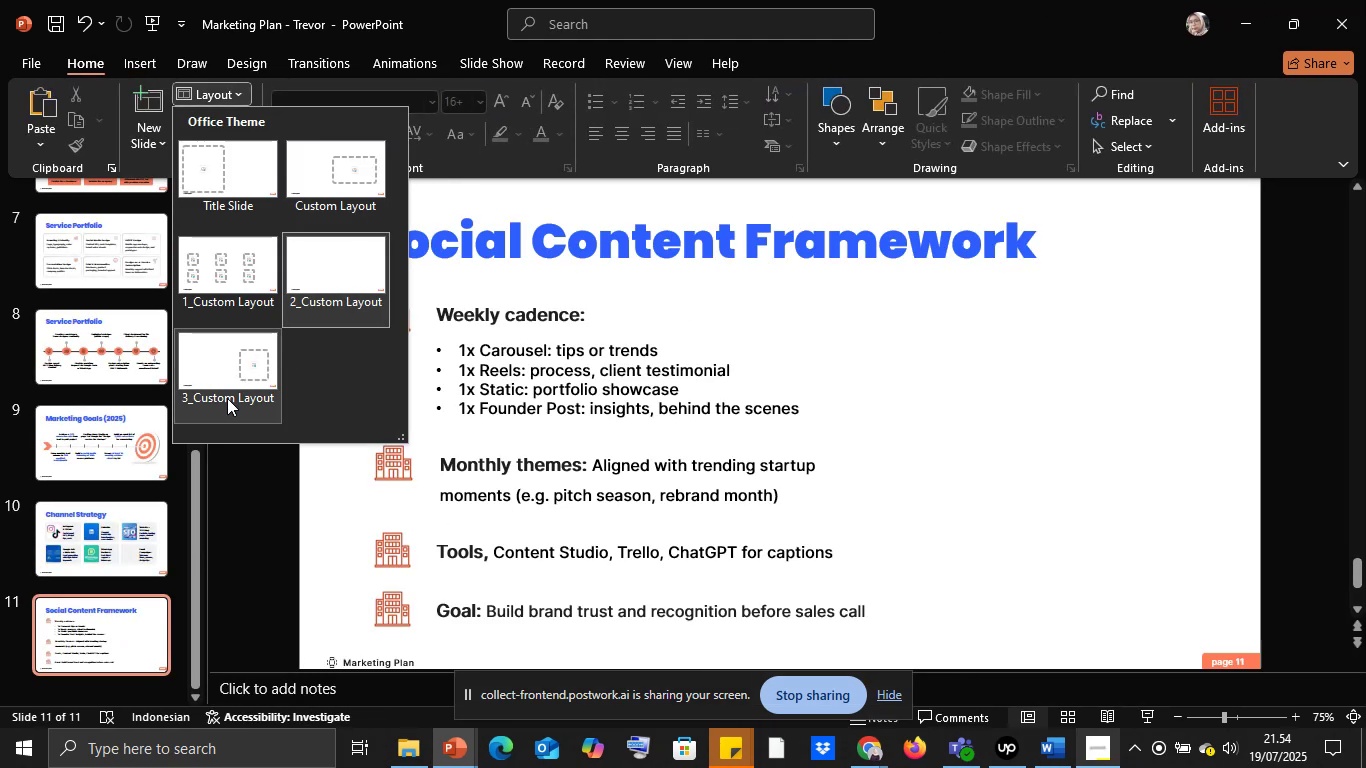 
left_click([227, 398])
 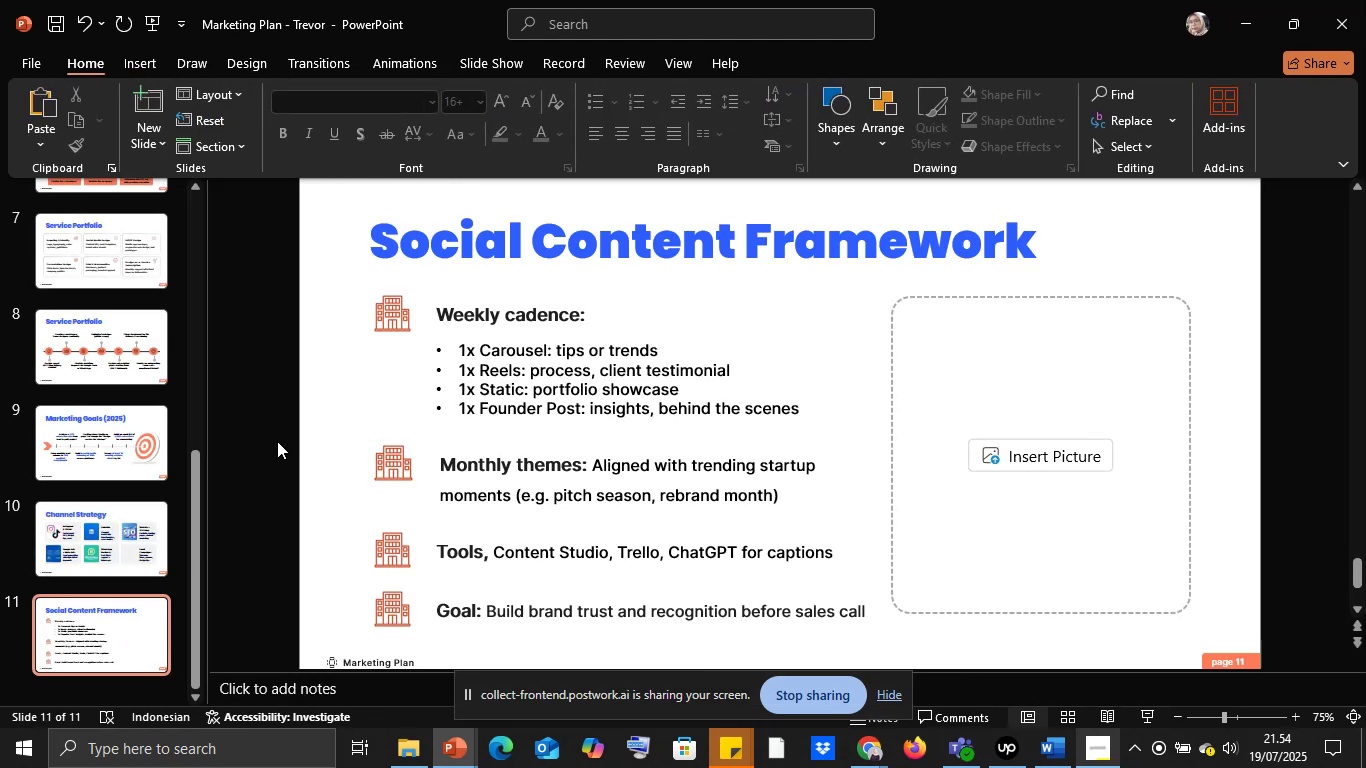 
left_click([277, 441])
 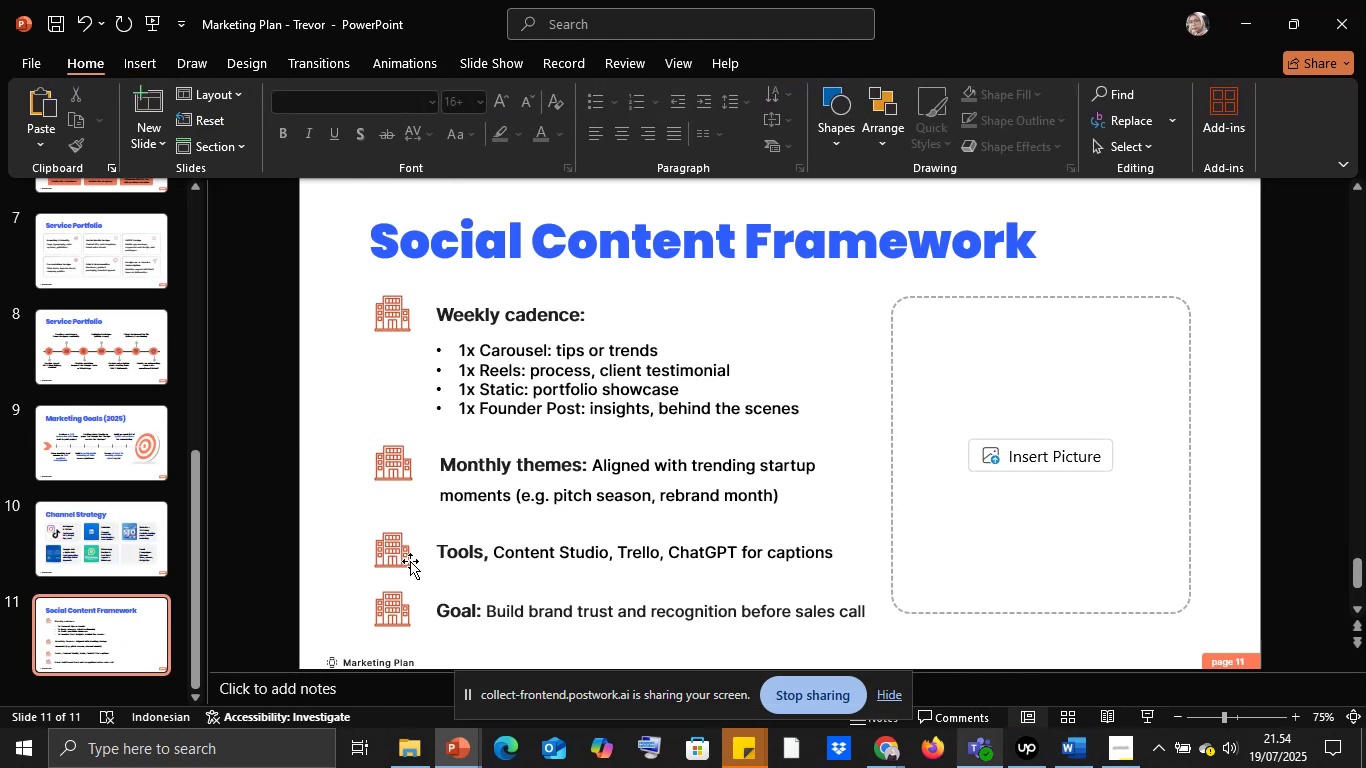 
left_click([428, 316])
 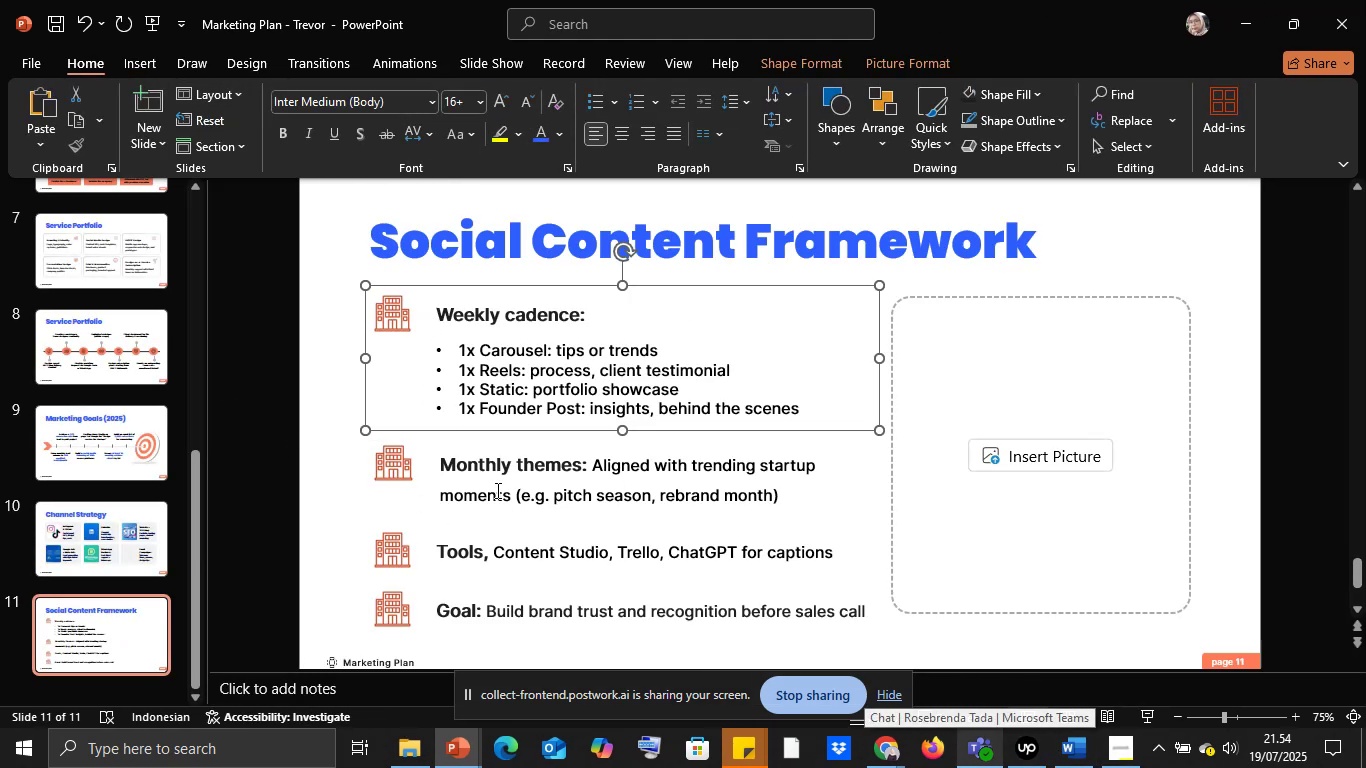 
hold_key(key=ShiftLeft, duration=1.51)
left_click([518, 545])
 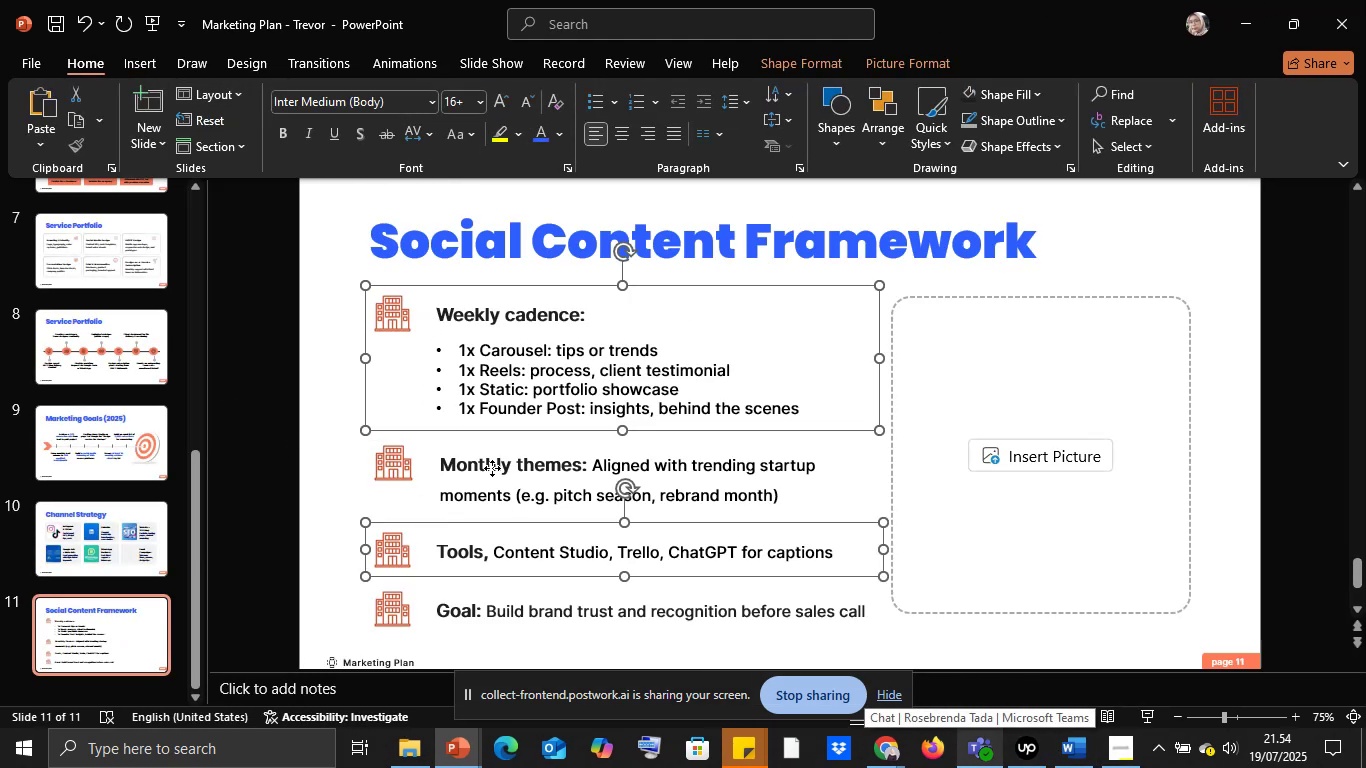 
double_click([492, 468])
 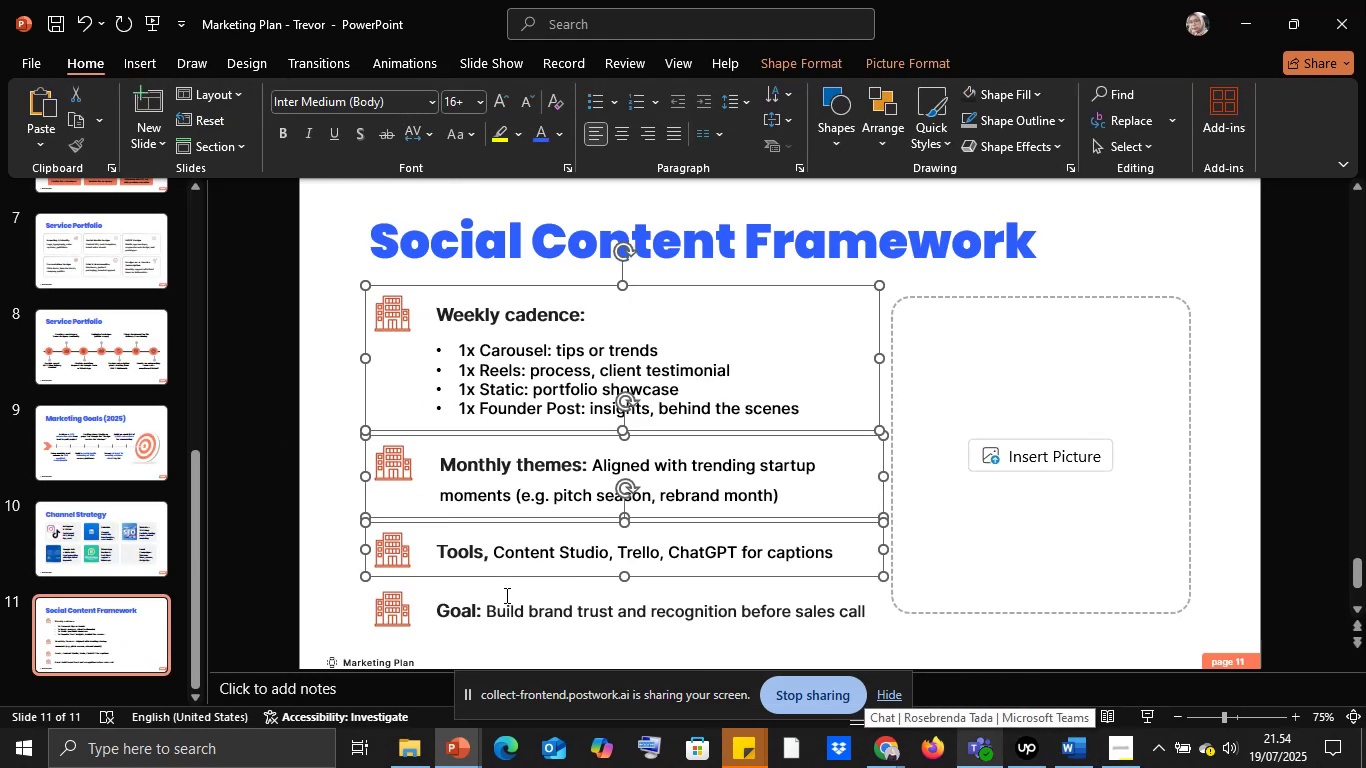 
left_click([505, 595])
 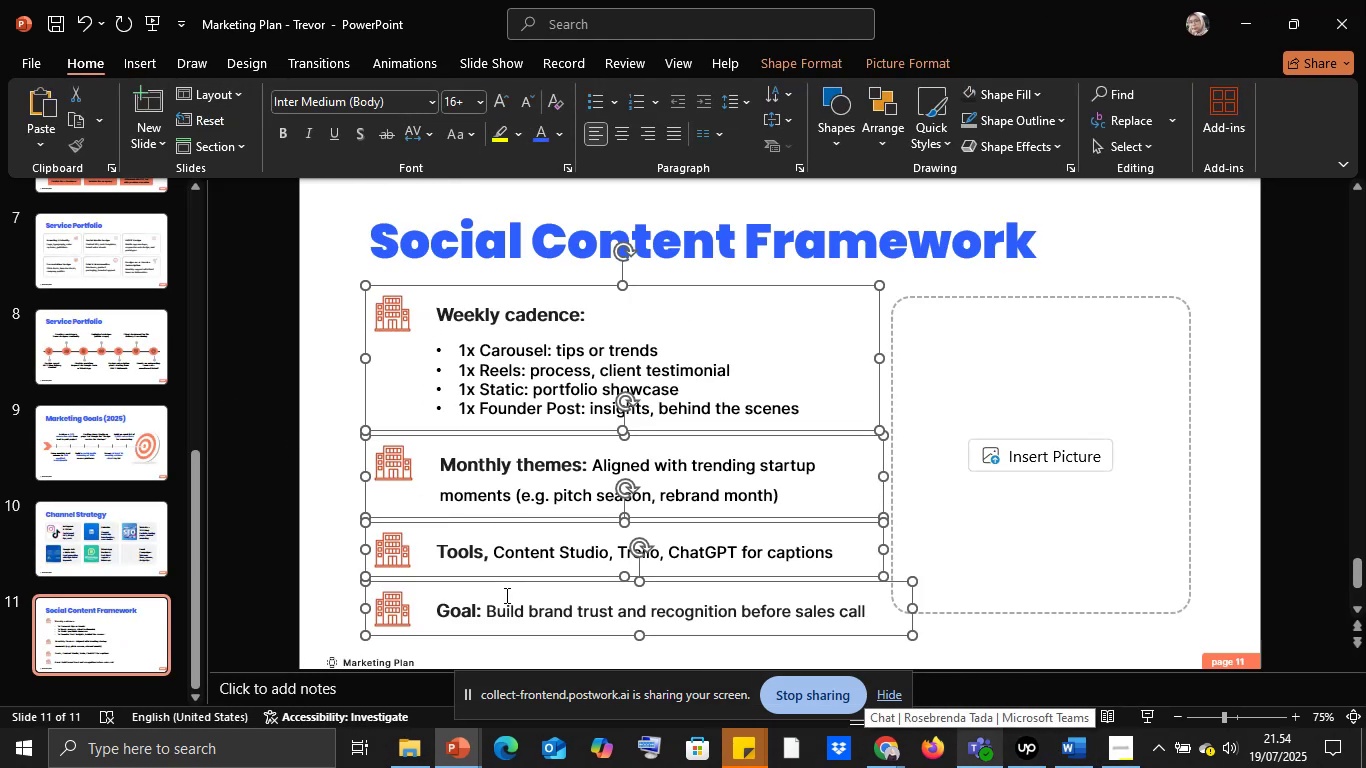 
key(Shift+ShiftLeft)
 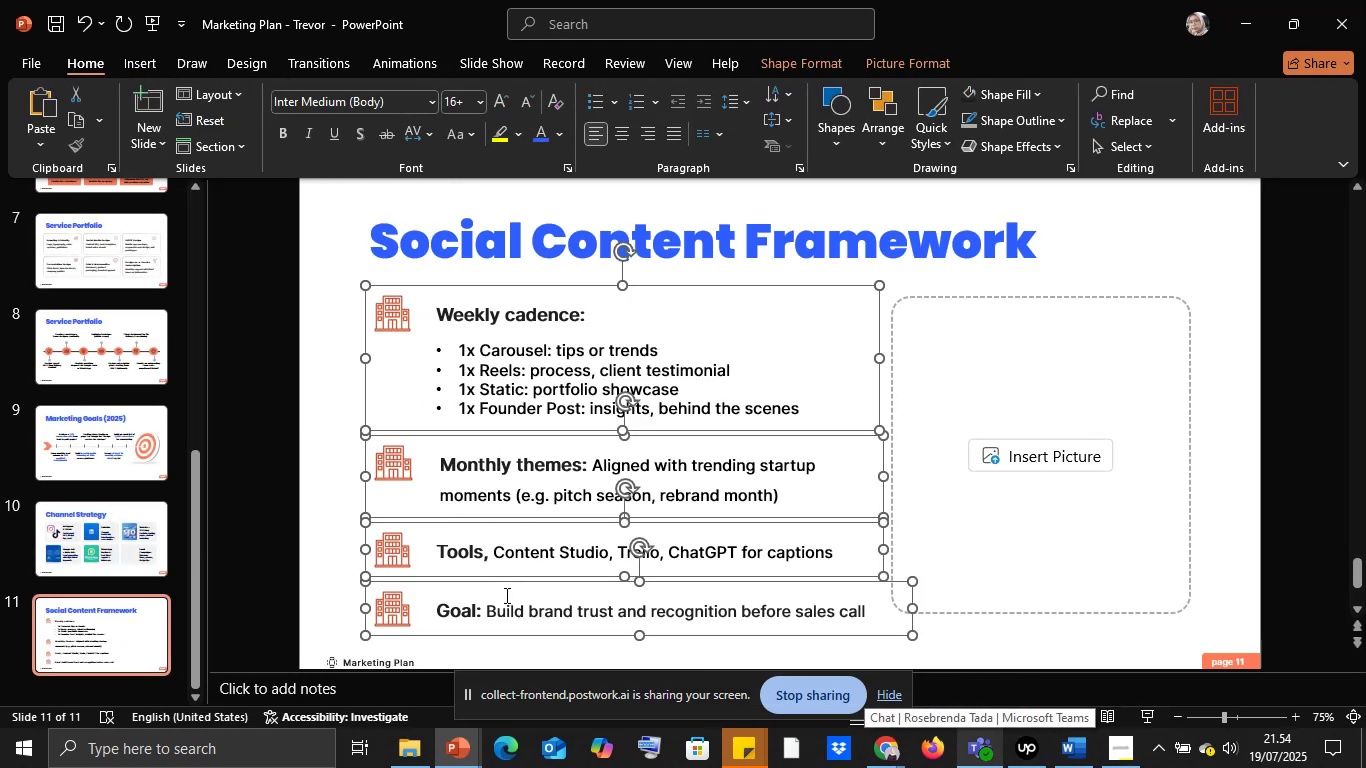 
key(Shift+ShiftLeft)
 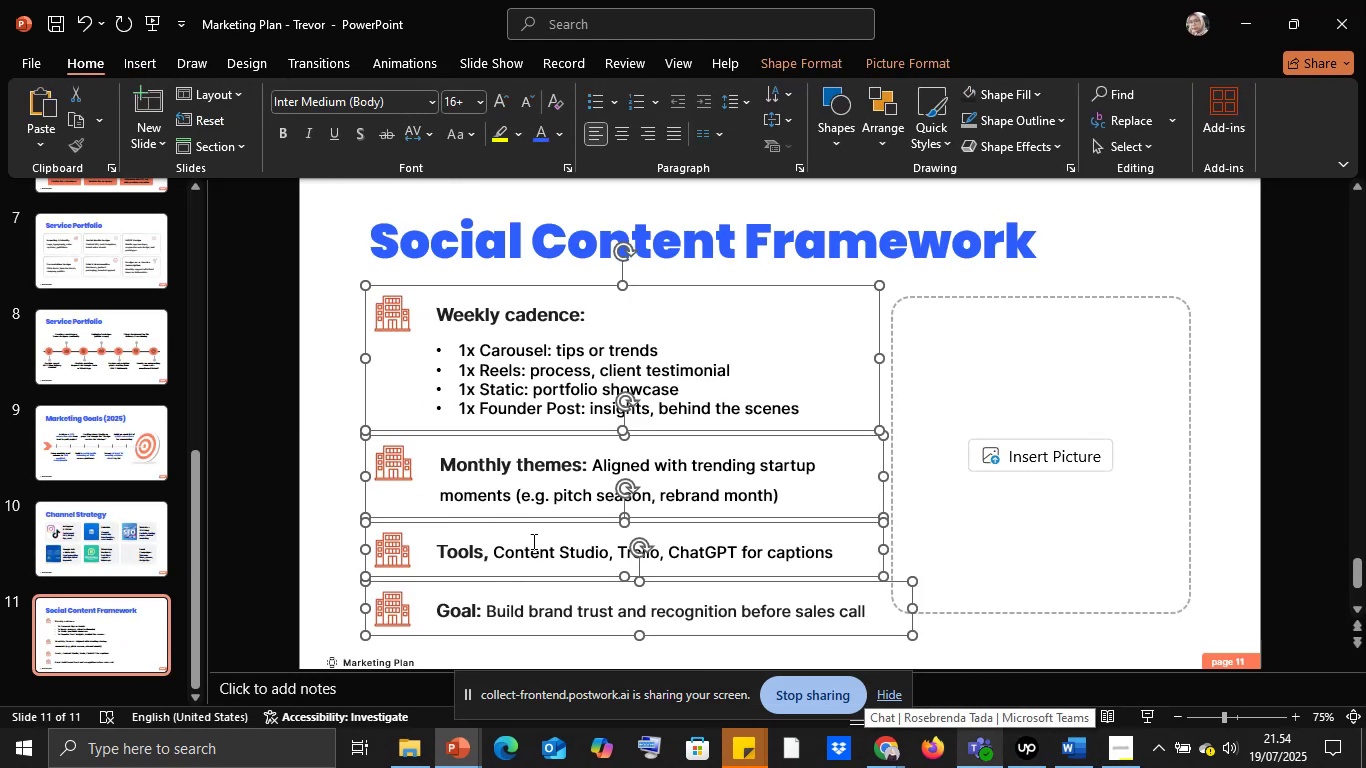 
key(Shift+ShiftLeft)
 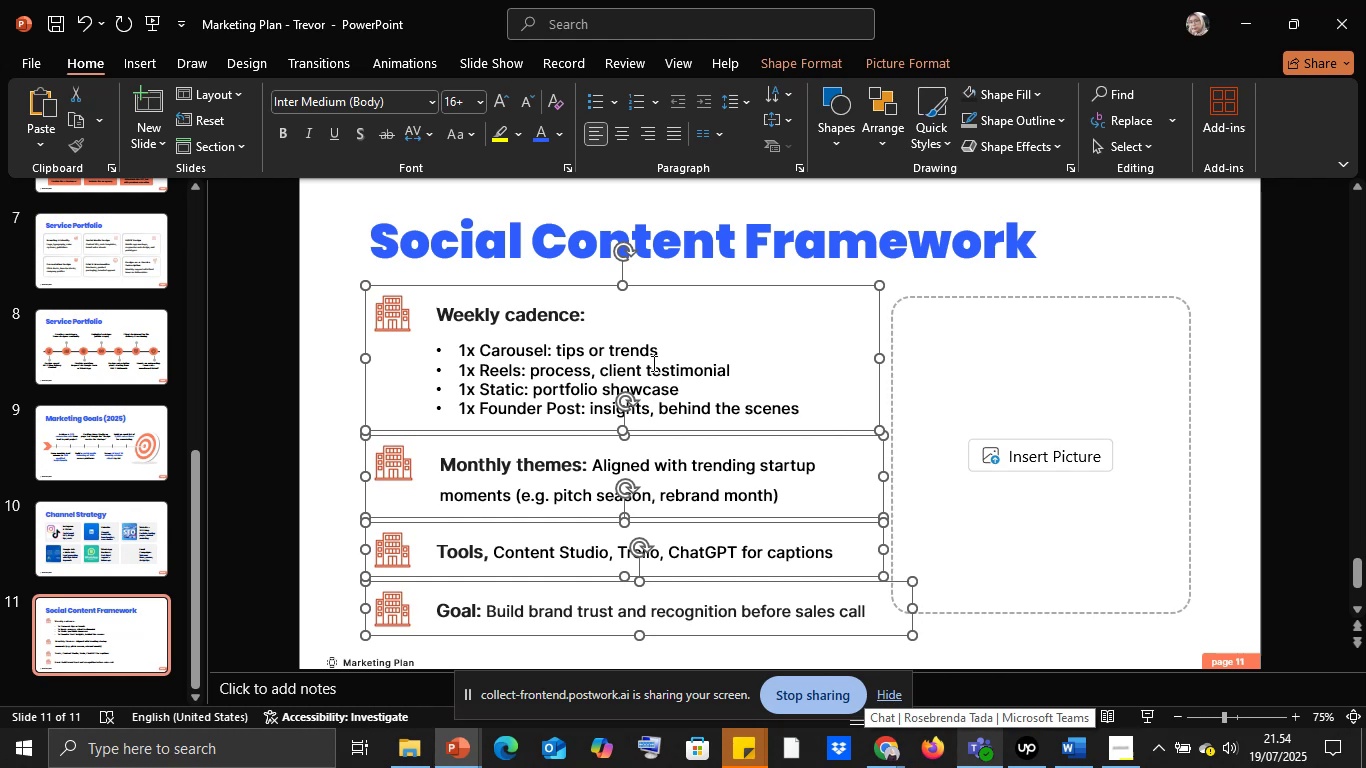 
key(Shift+ShiftLeft)
 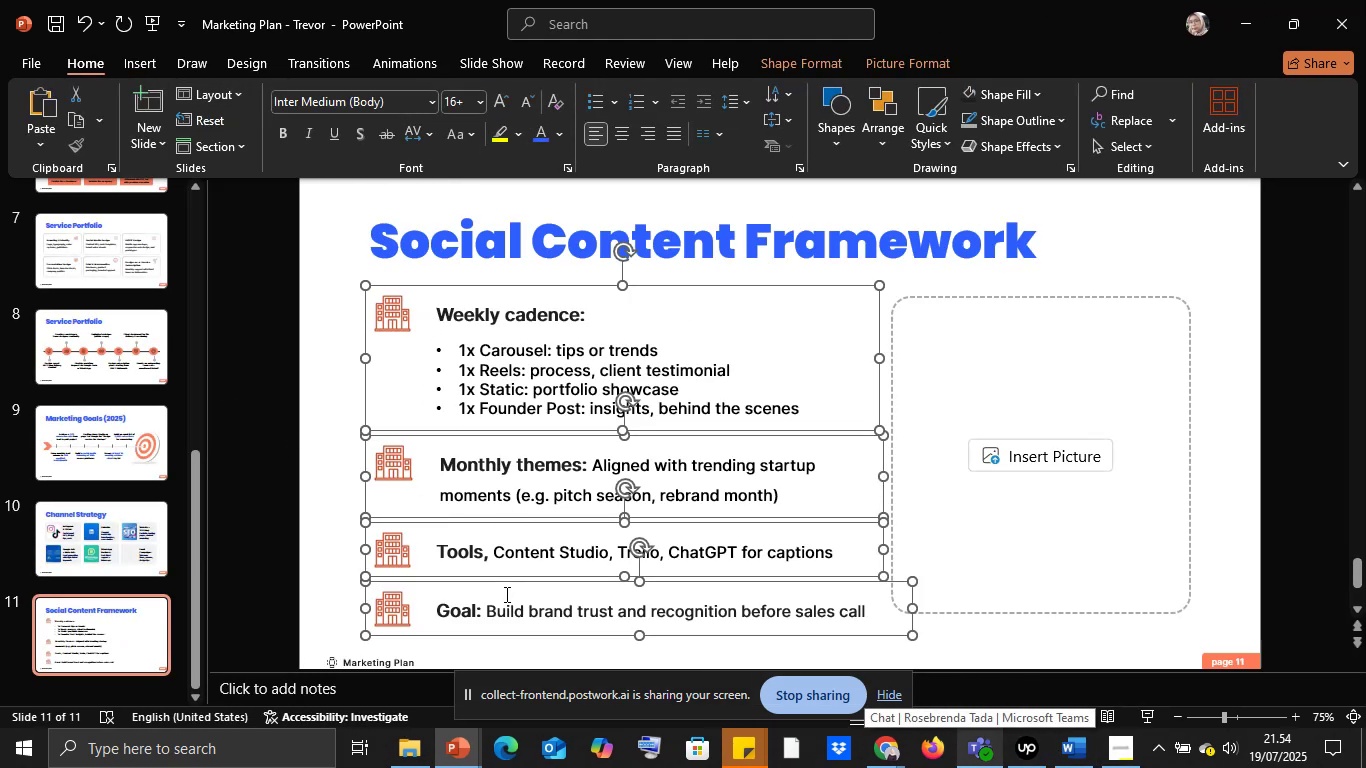 
key(Shift+ShiftLeft)
 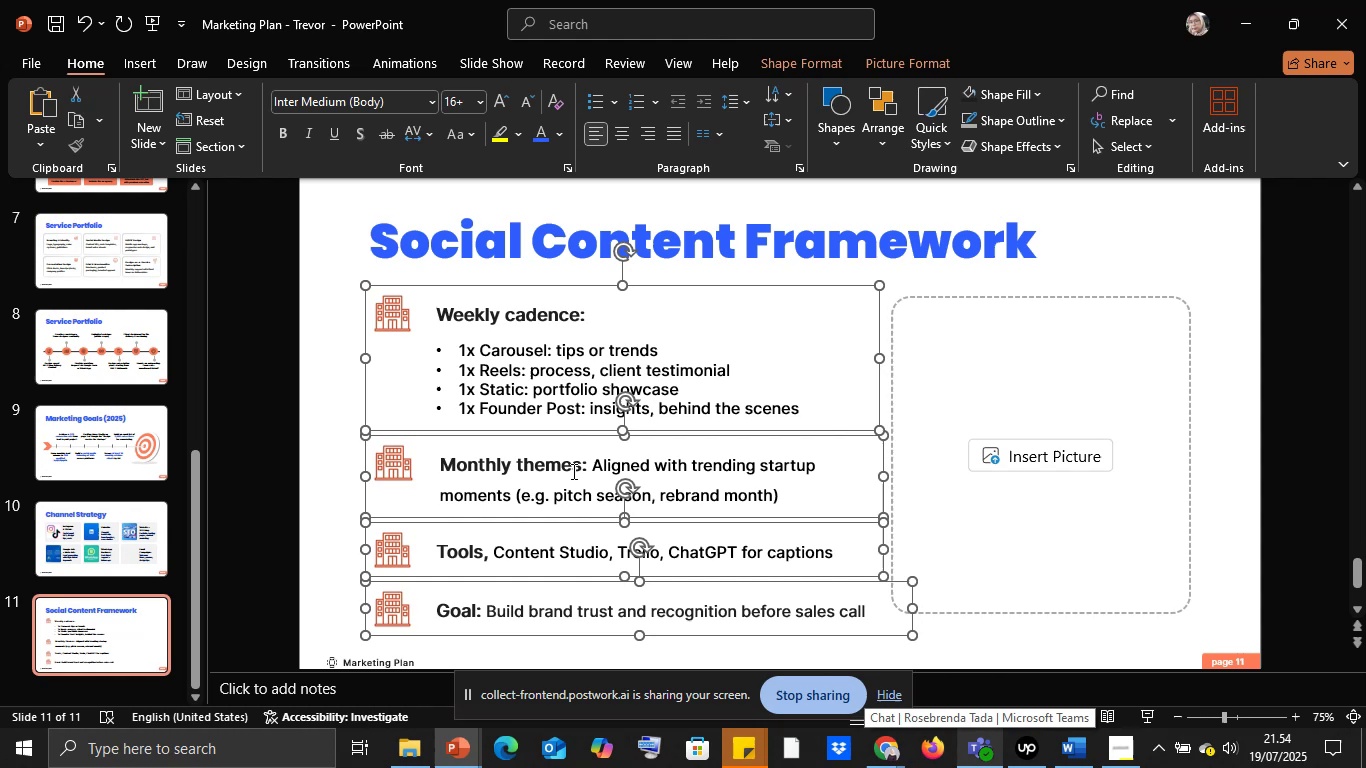 
key(Shift+ShiftLeft)
 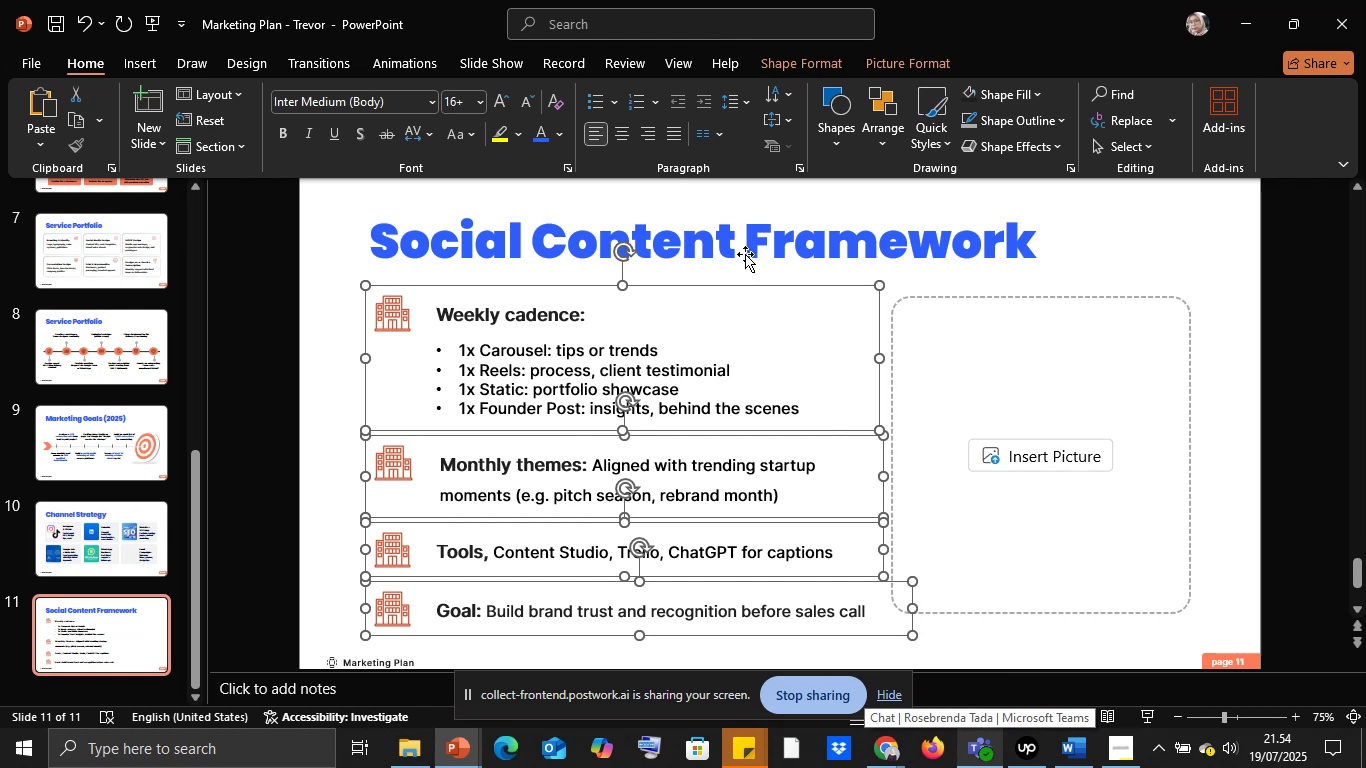 
key(Shift+ShiftLeft)
 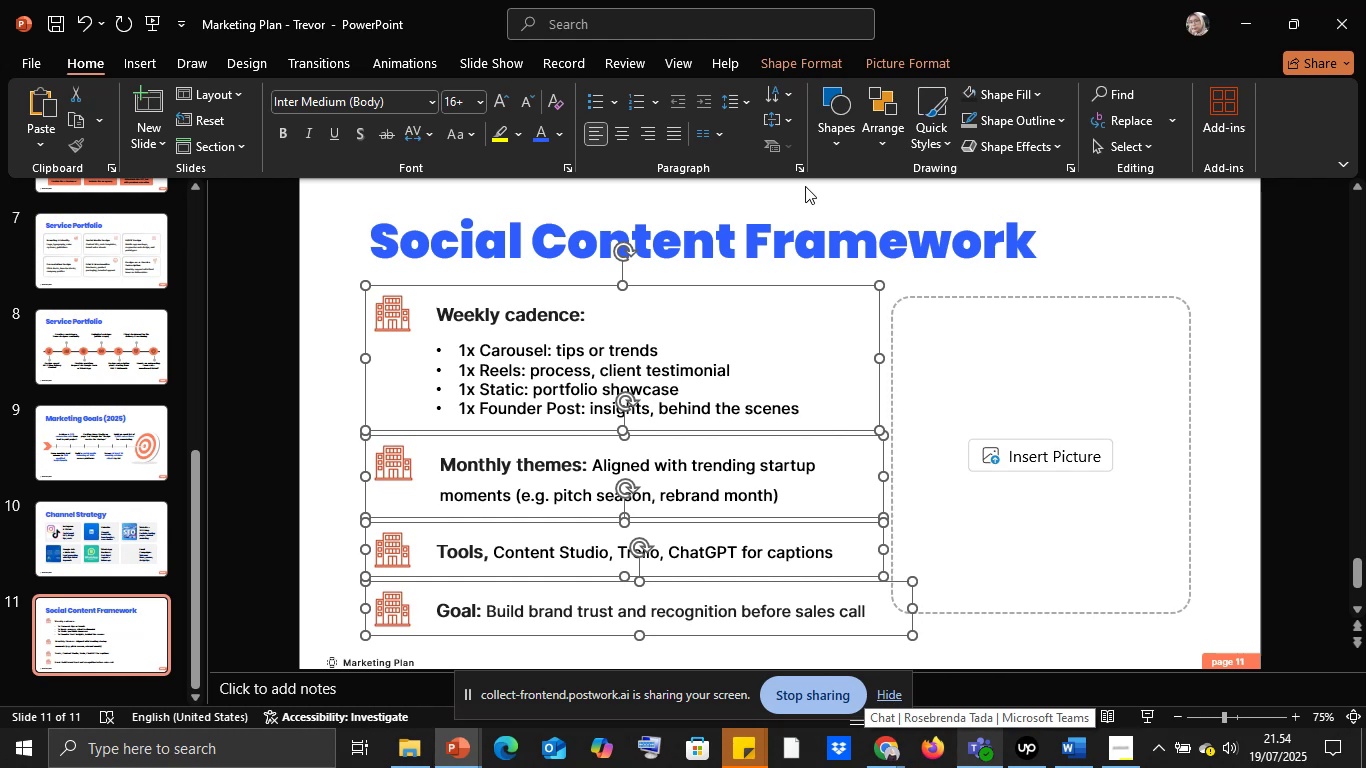 
key(Shift+ShiftLeft)
 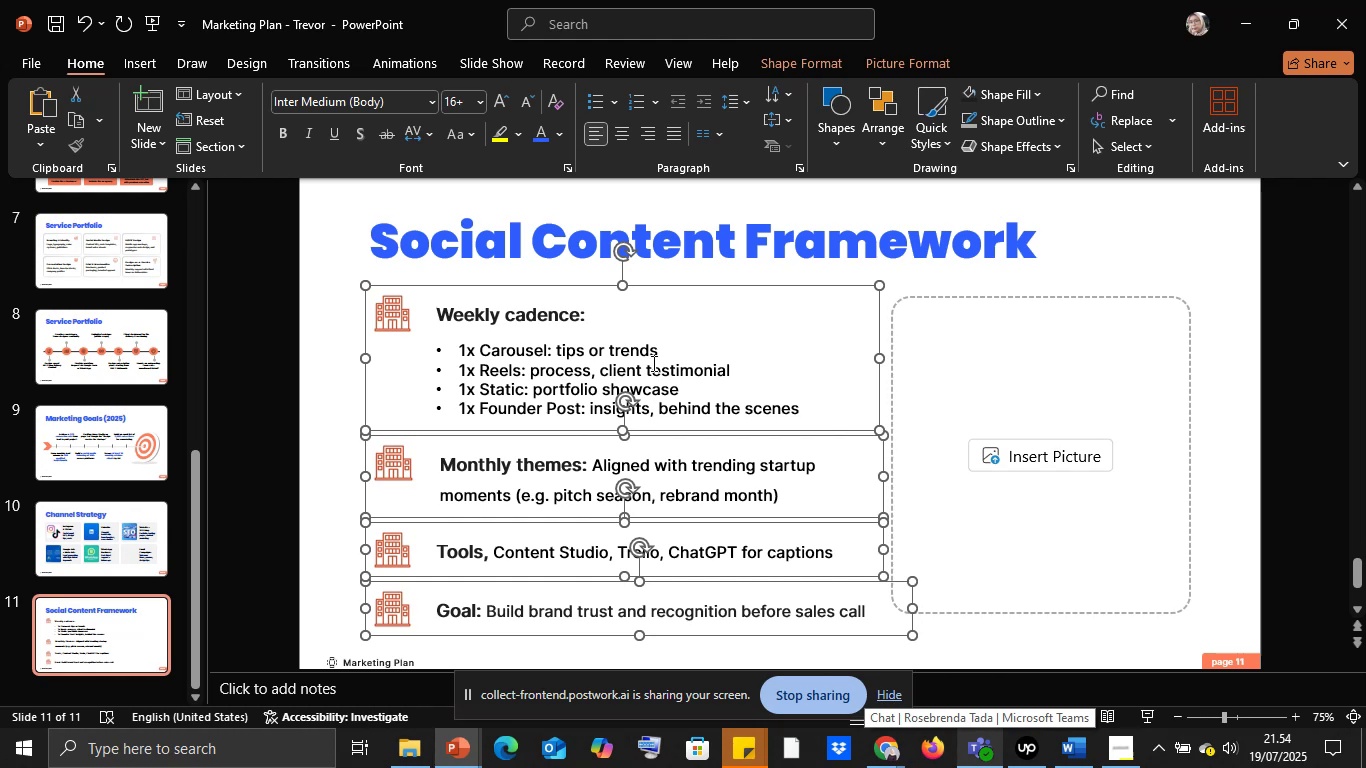 
key(Shift+ShiftLeft)
 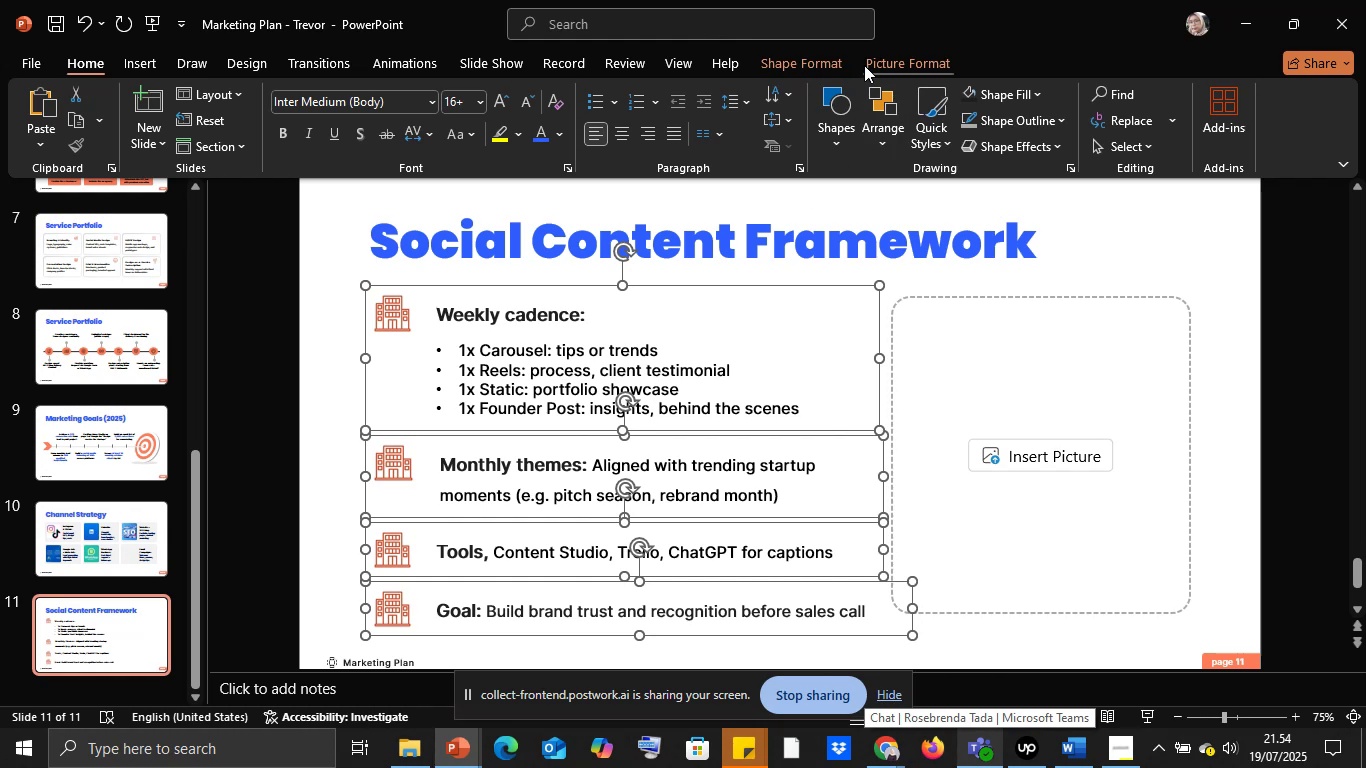 
left_click([864, 65])
 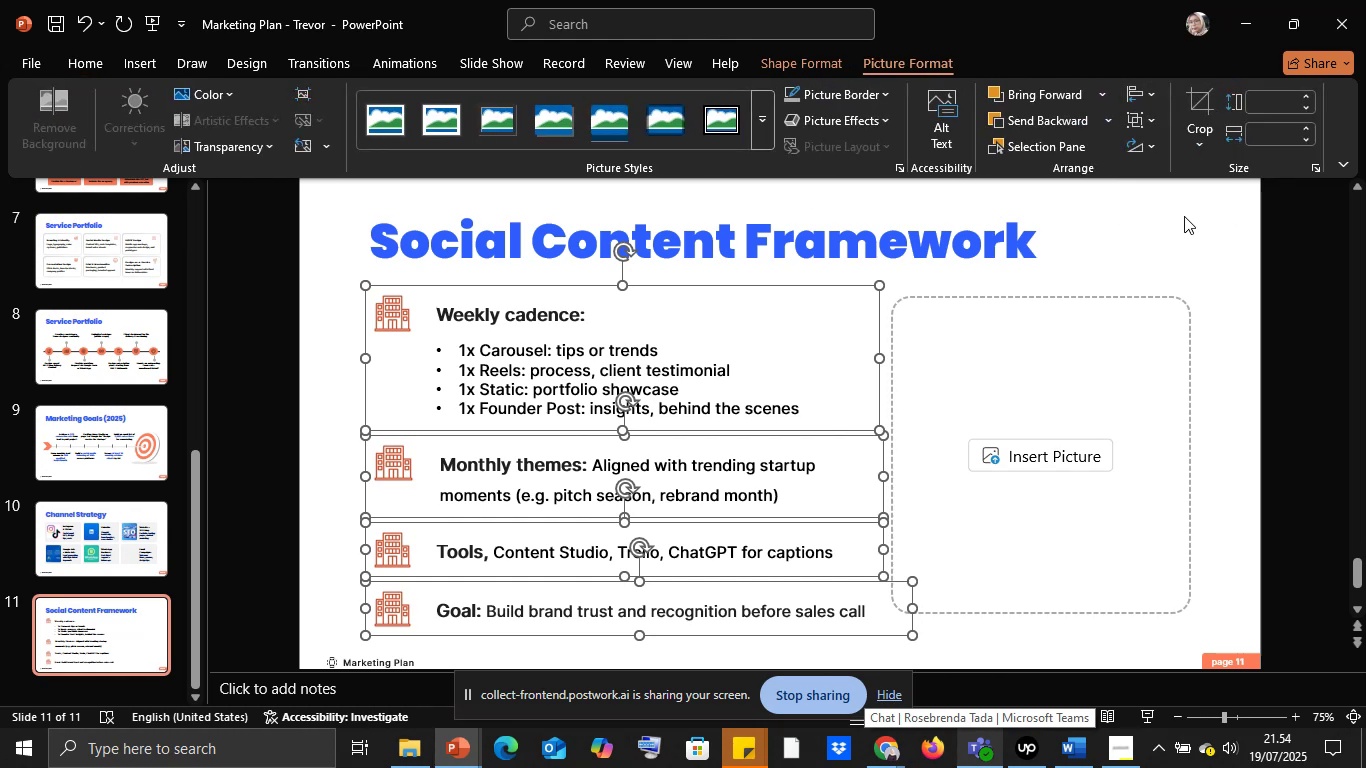 
left_click([1267, 389])
 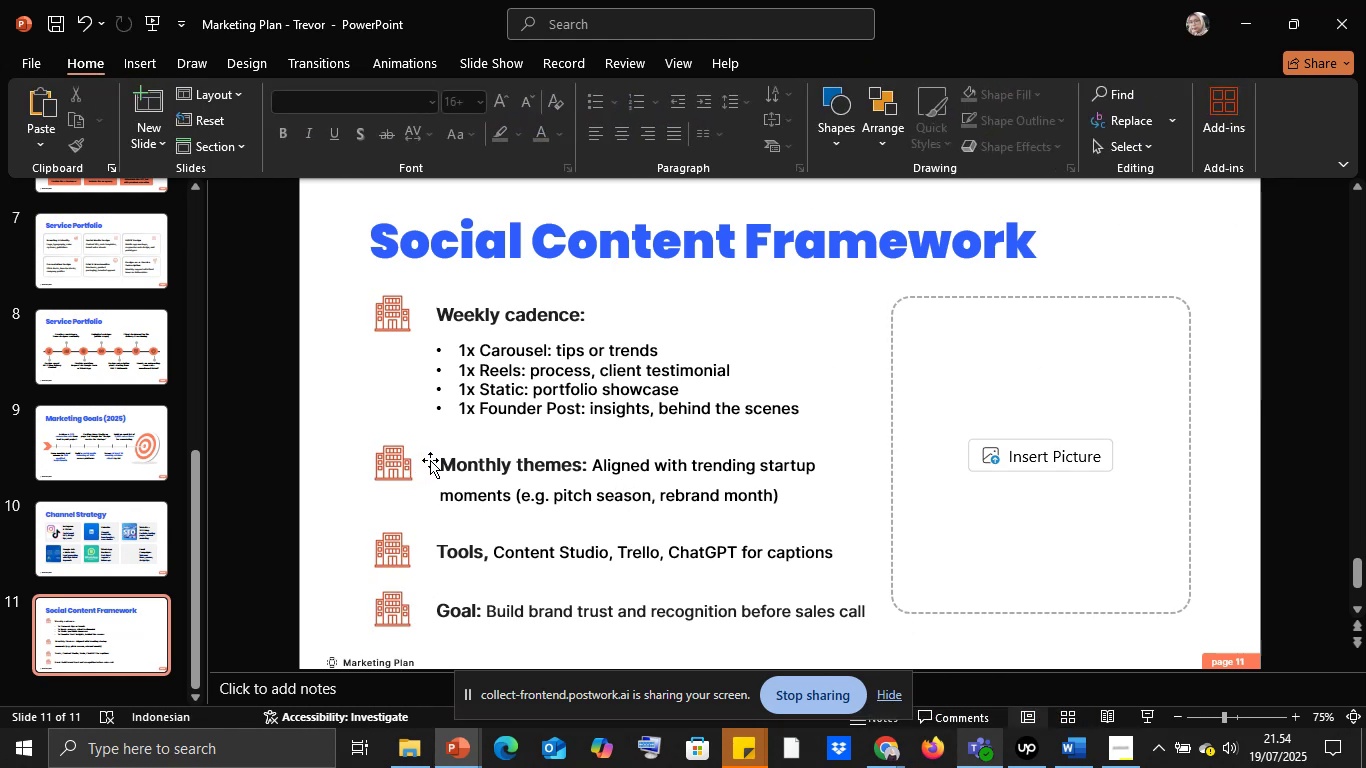 
left_click([430, 460])
 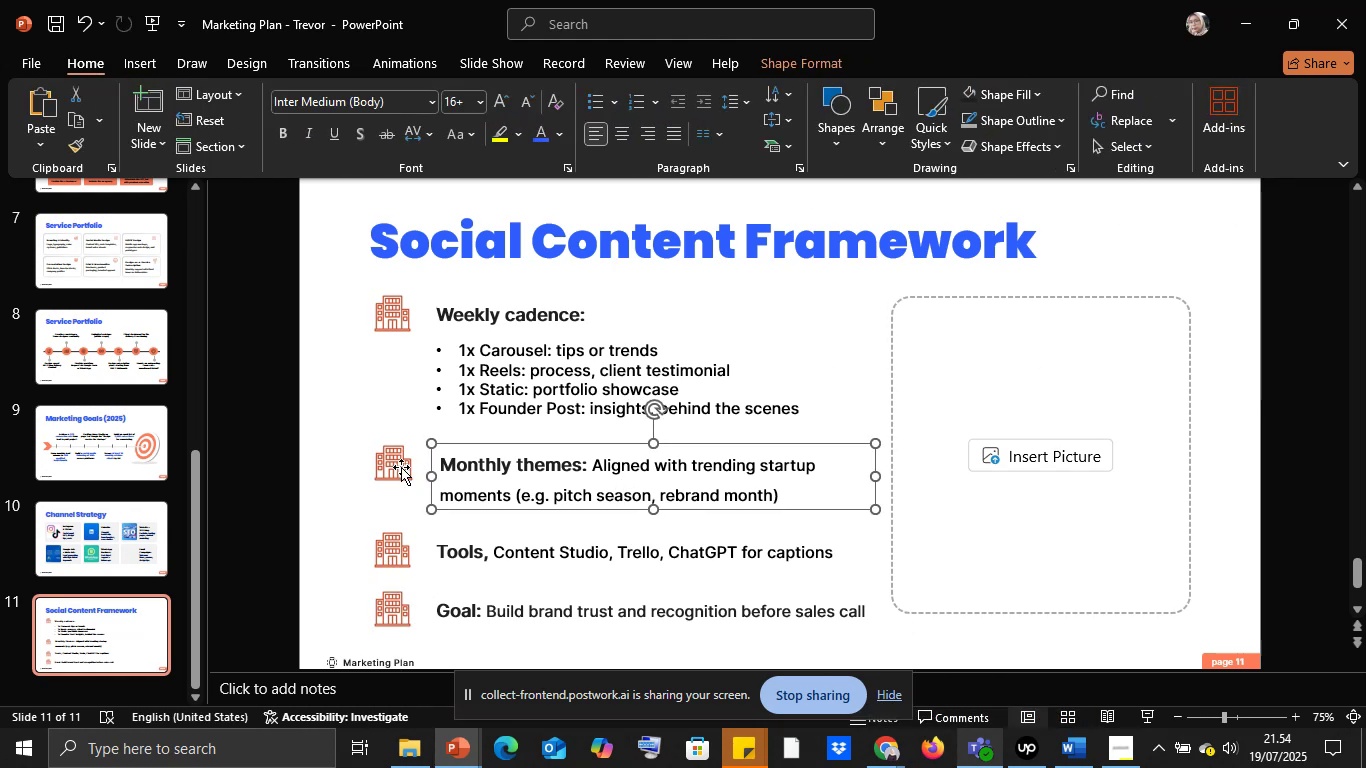 
hold_key(key=ShiftLeft, duration=0.85)
left_click([393, 465])
 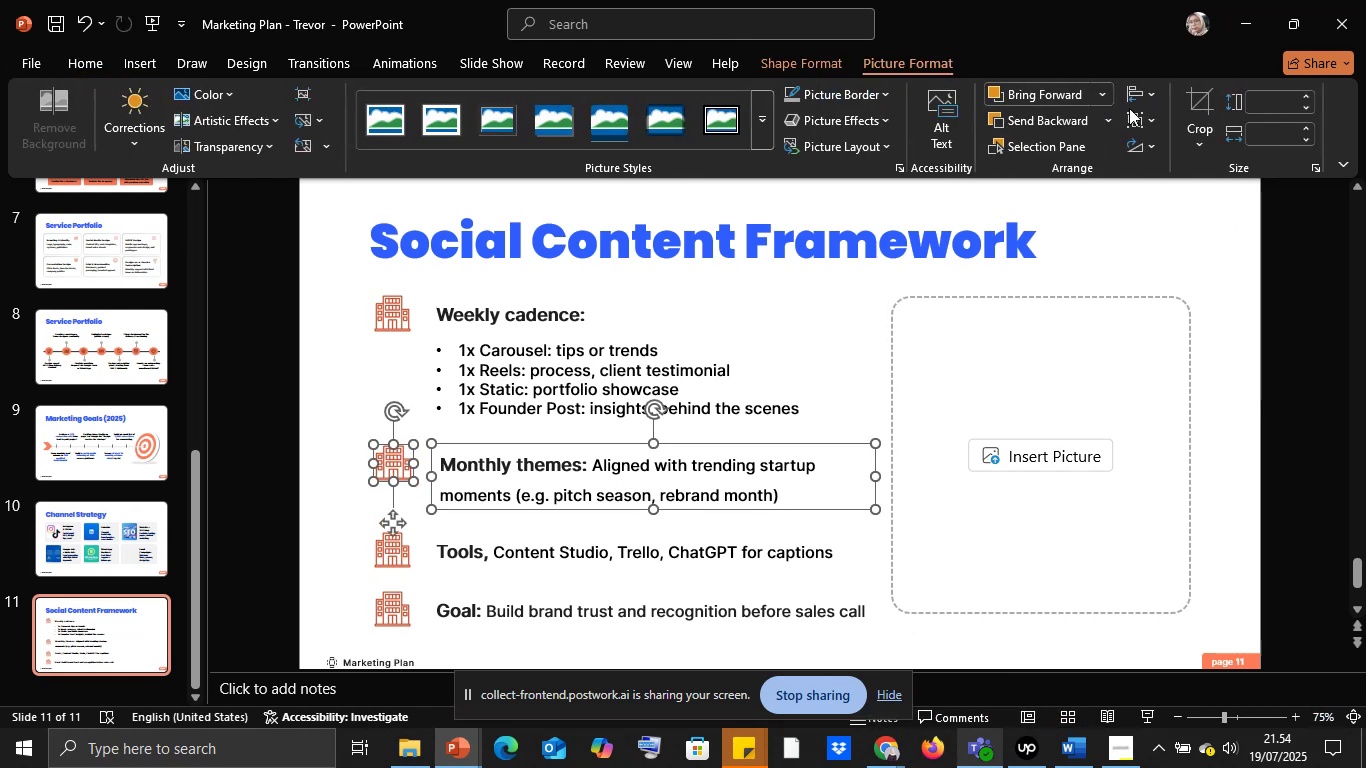 
left_click([1122, 86])
 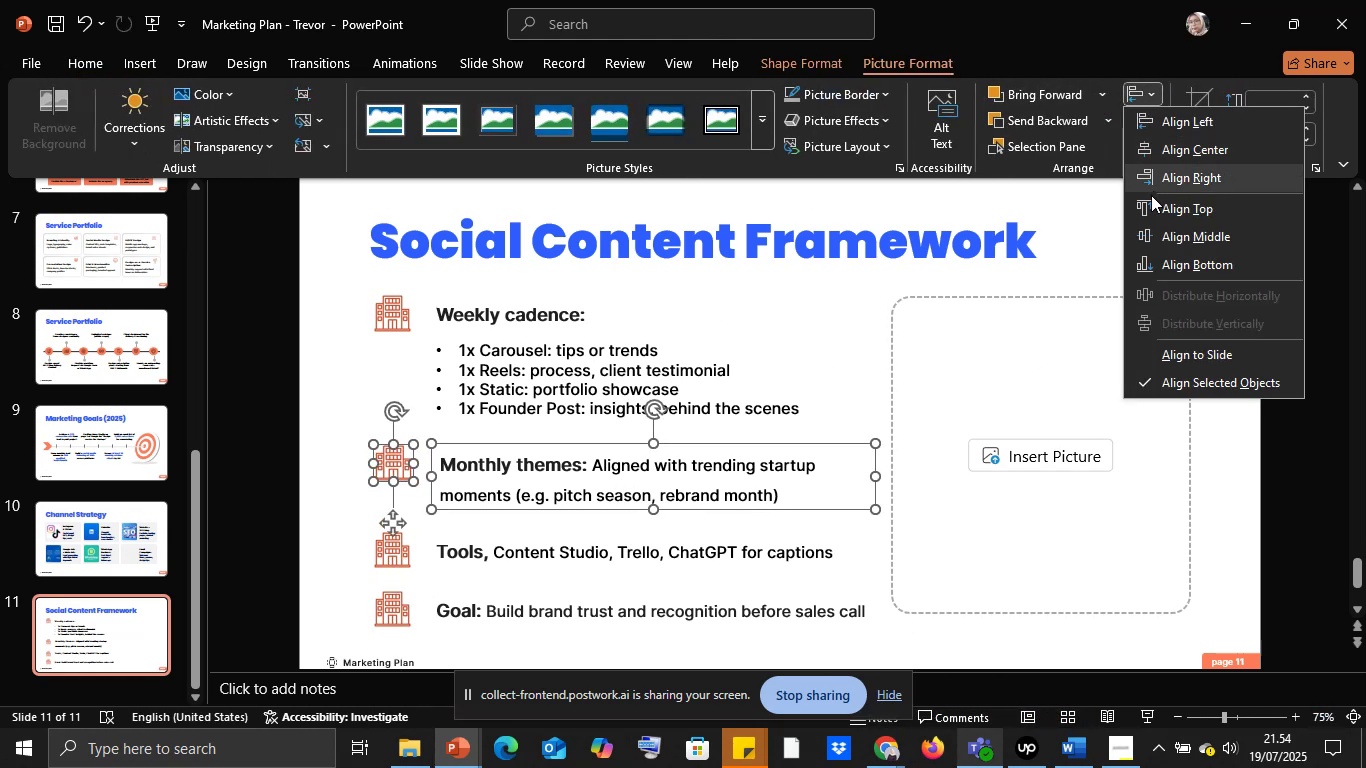 
left_click([1155, 210])
 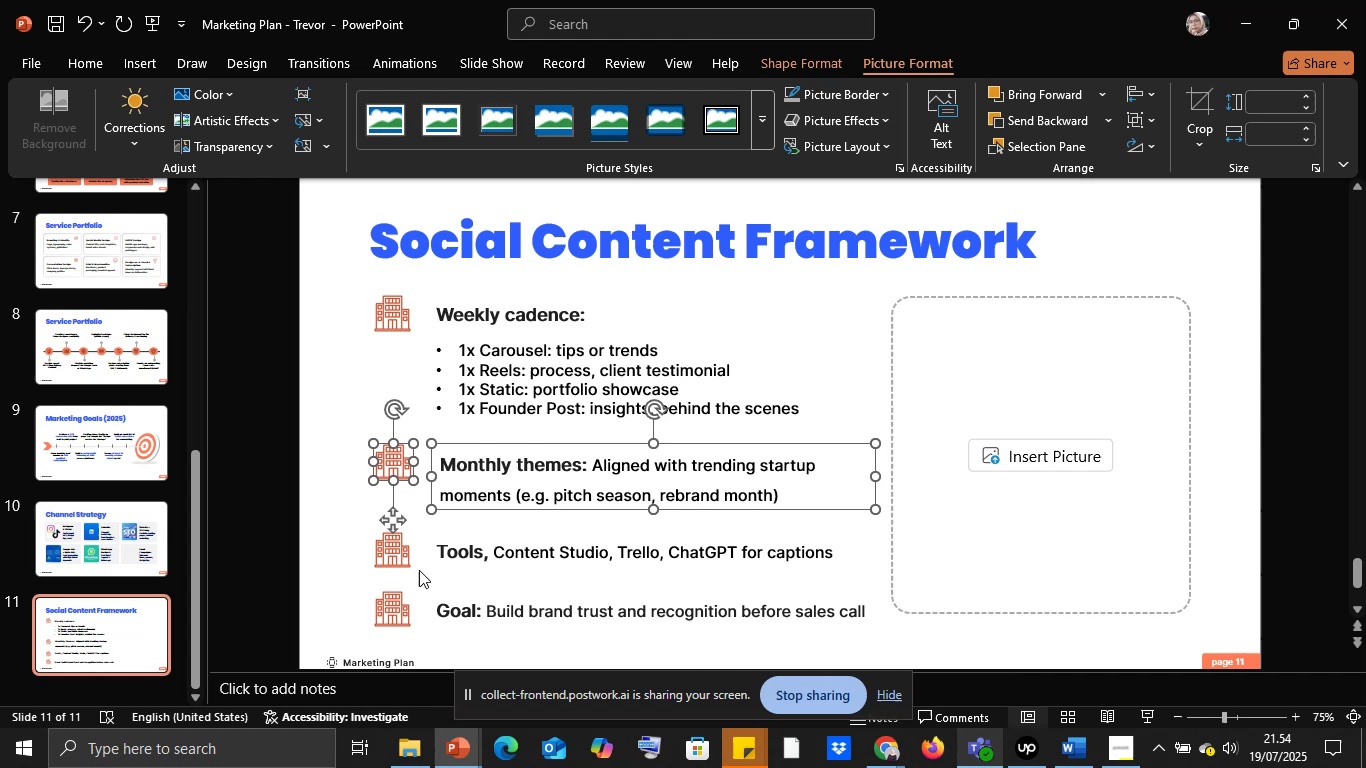 
left_click([442, 555])
 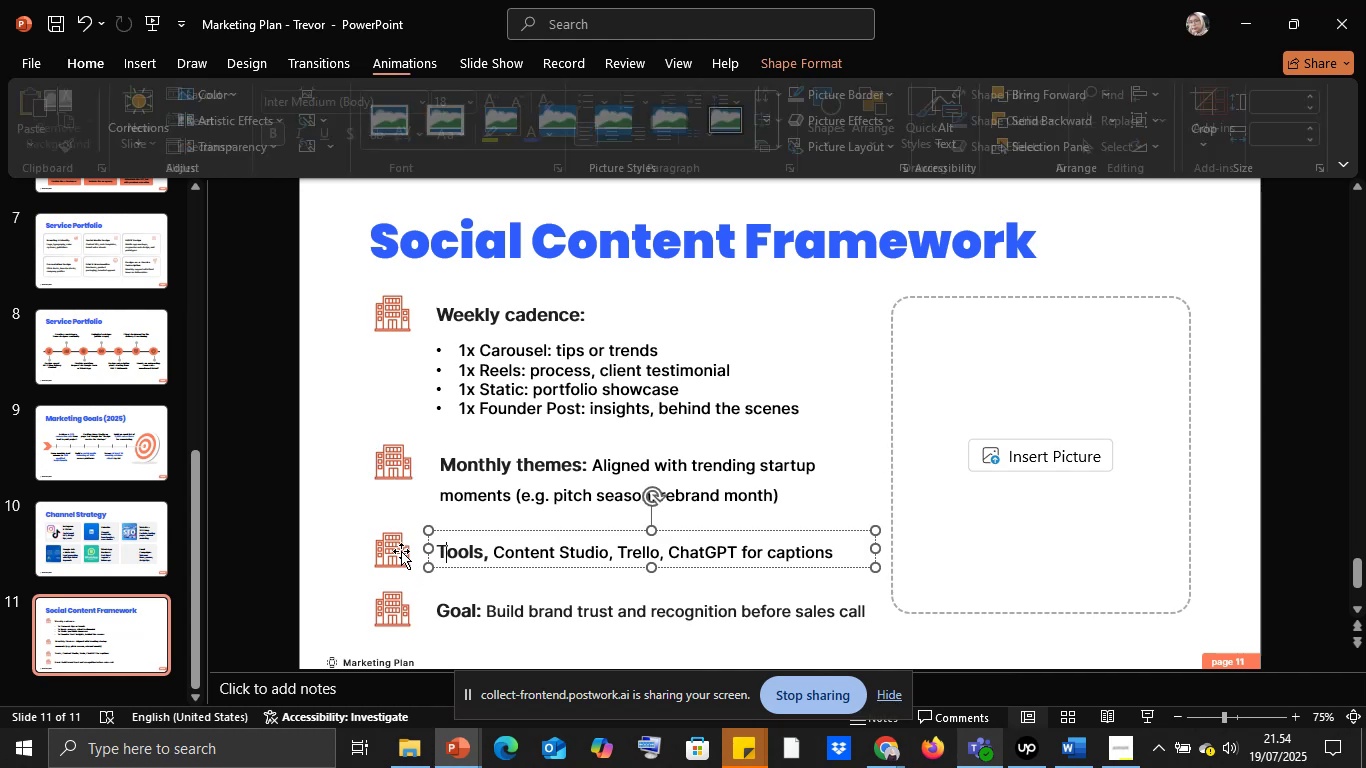 
hold_key(key=ShiftLeft, duration=0.47)
left_click([397, 548])
 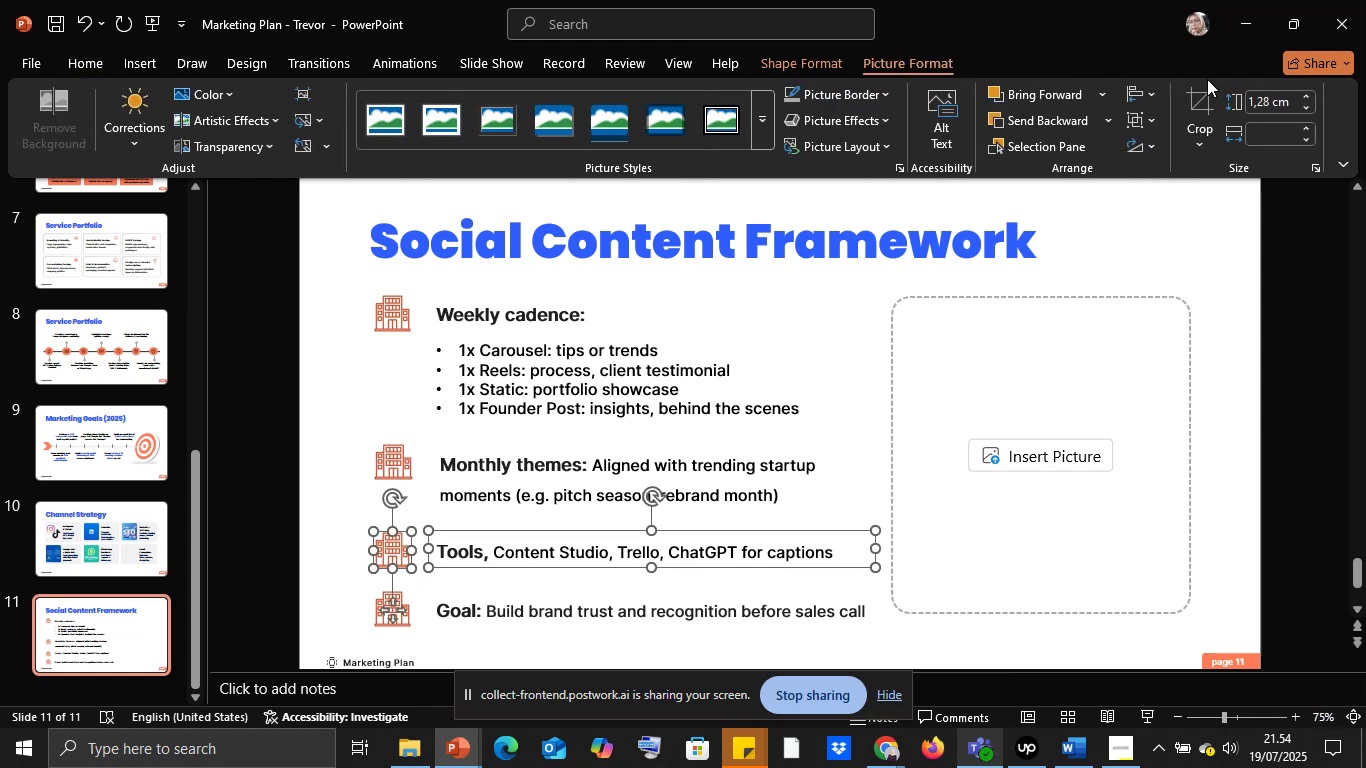 
left_click([1143, 97])
 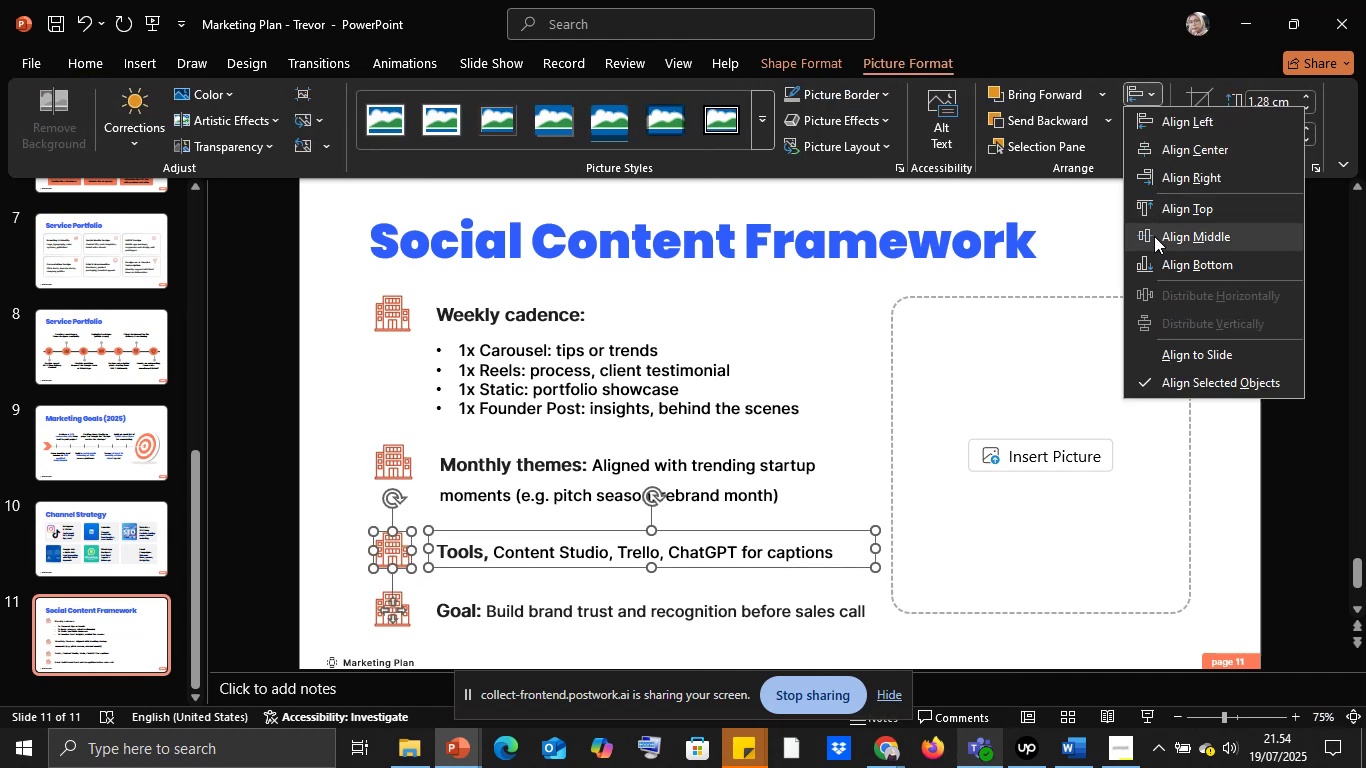 
left_click([1154, 234])
 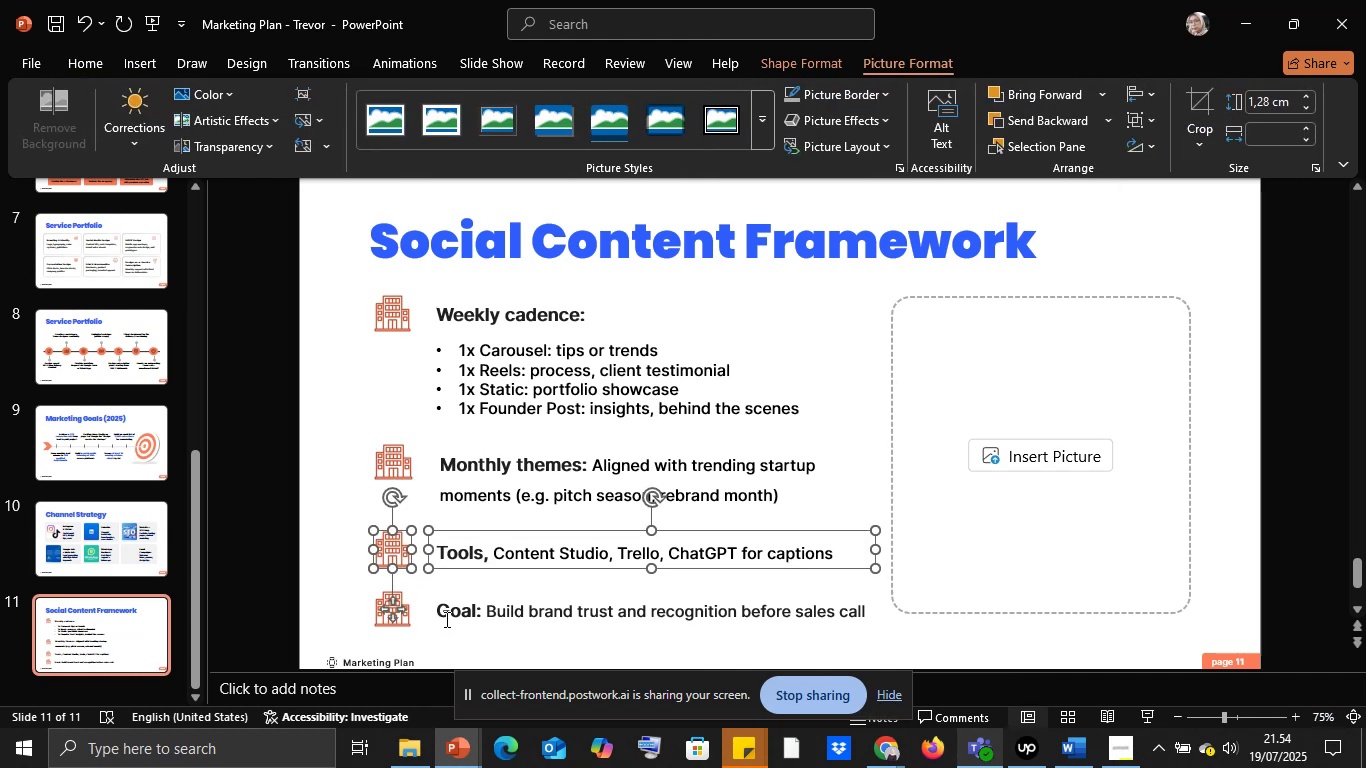 
hold_key(key=ShiftLeft, duration=0.49)
double_click([382, 617])
 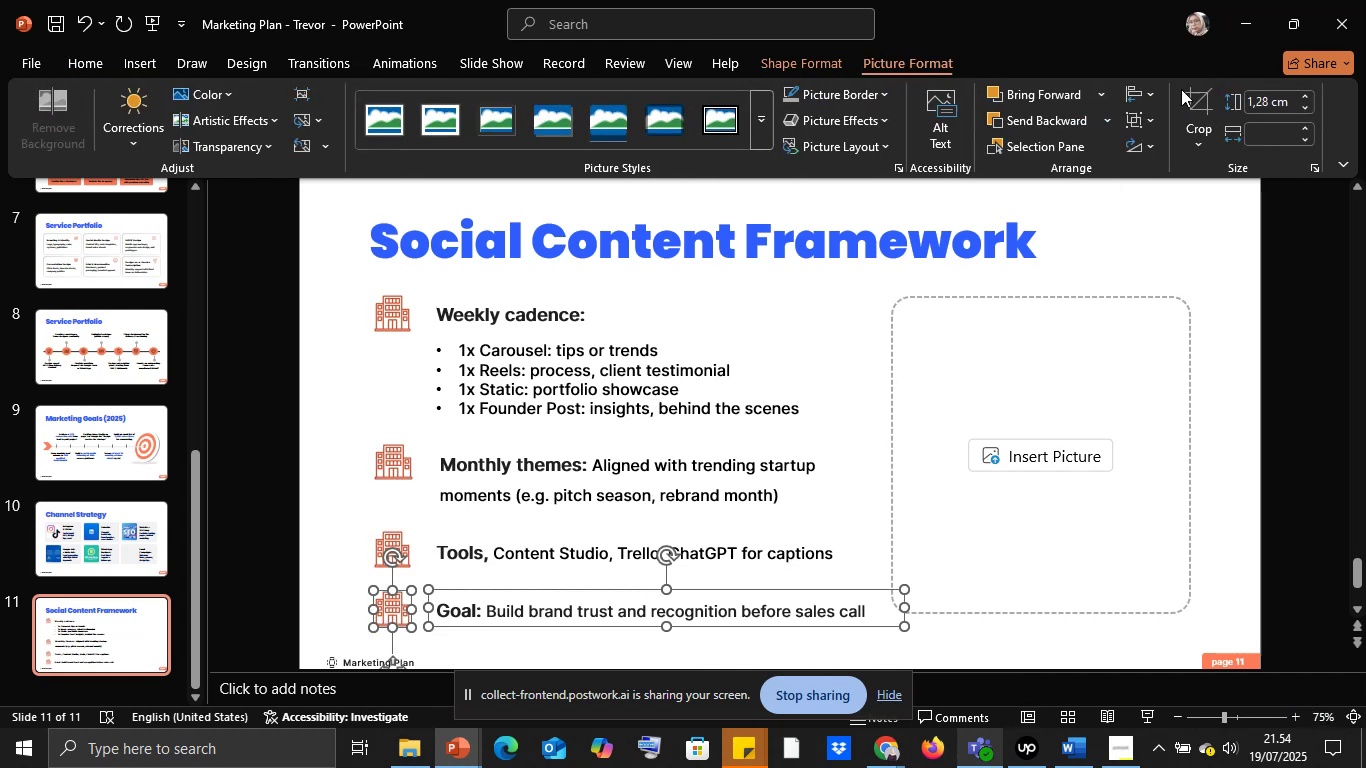 
left_click([1143, 90])
 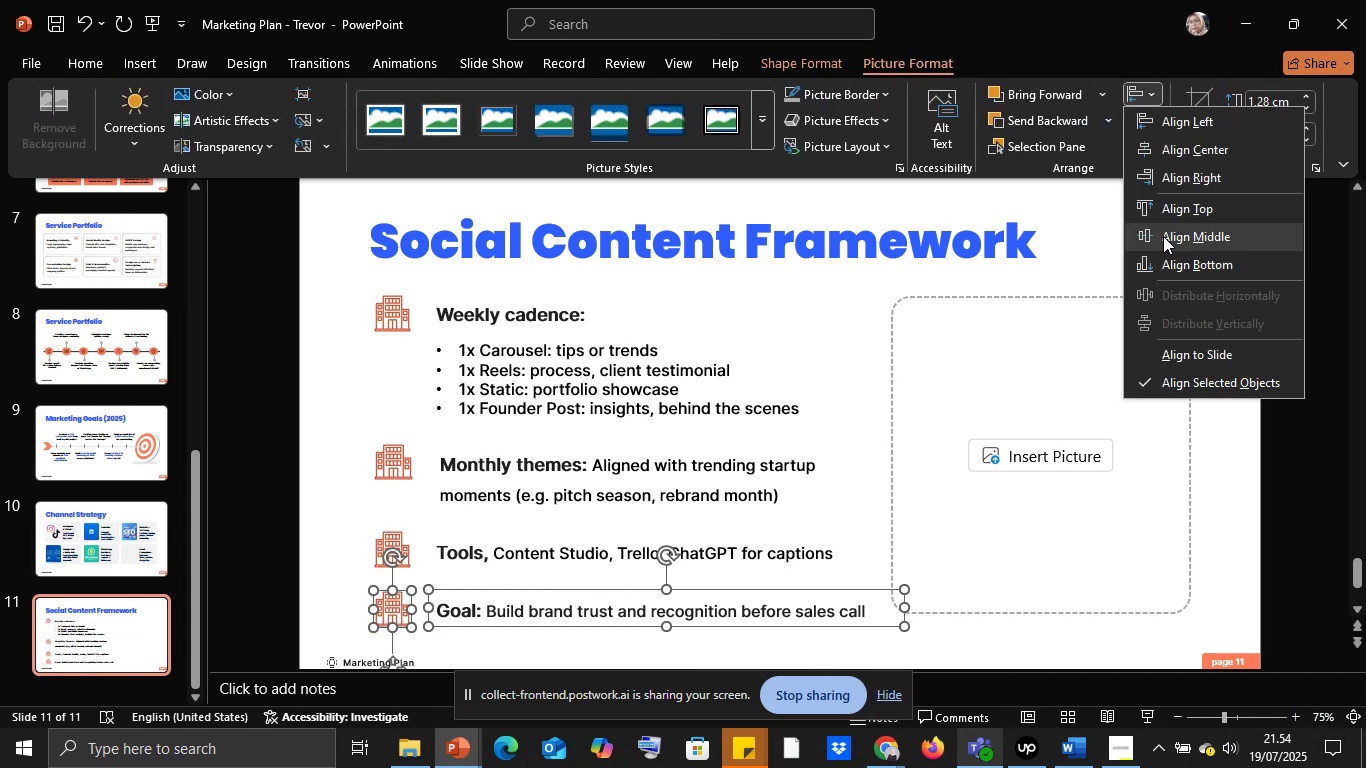 
left_click([1163, 234])
 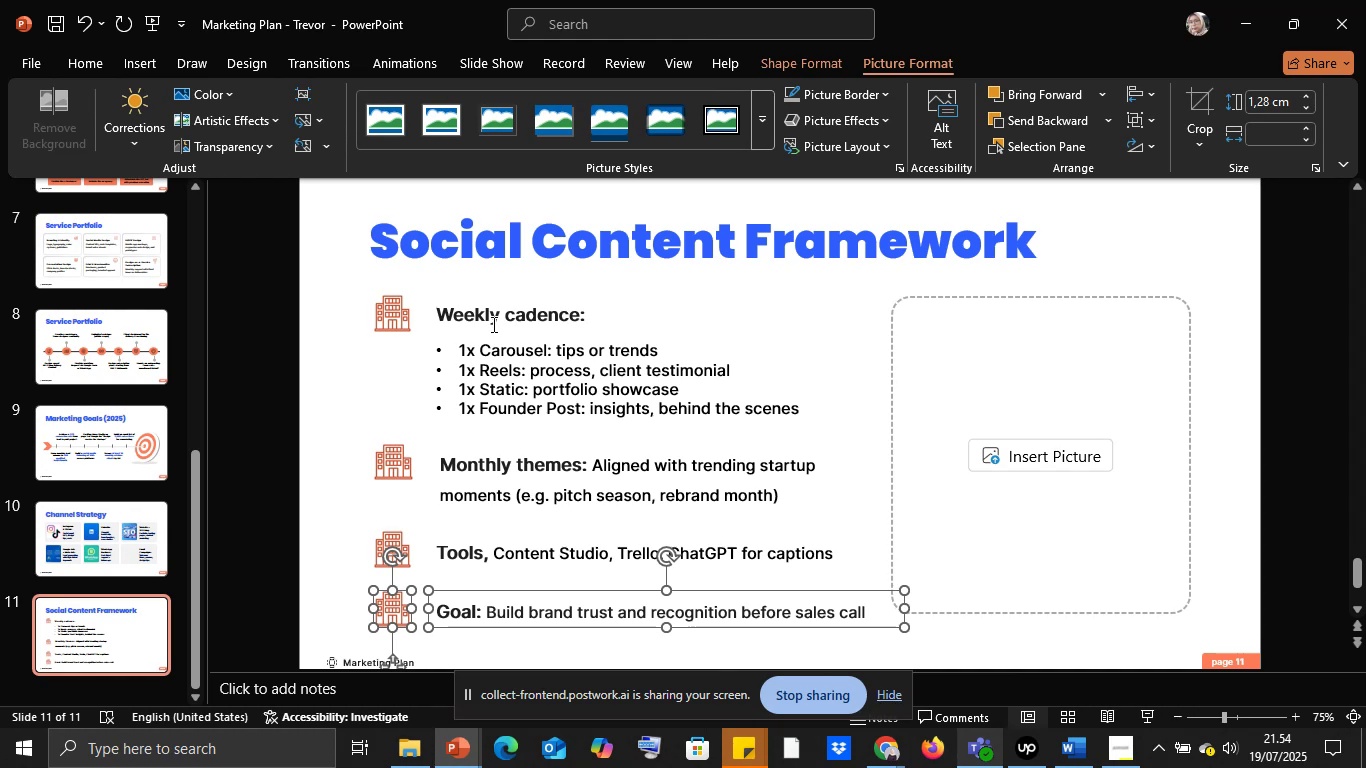 
left_click([492, 323])
 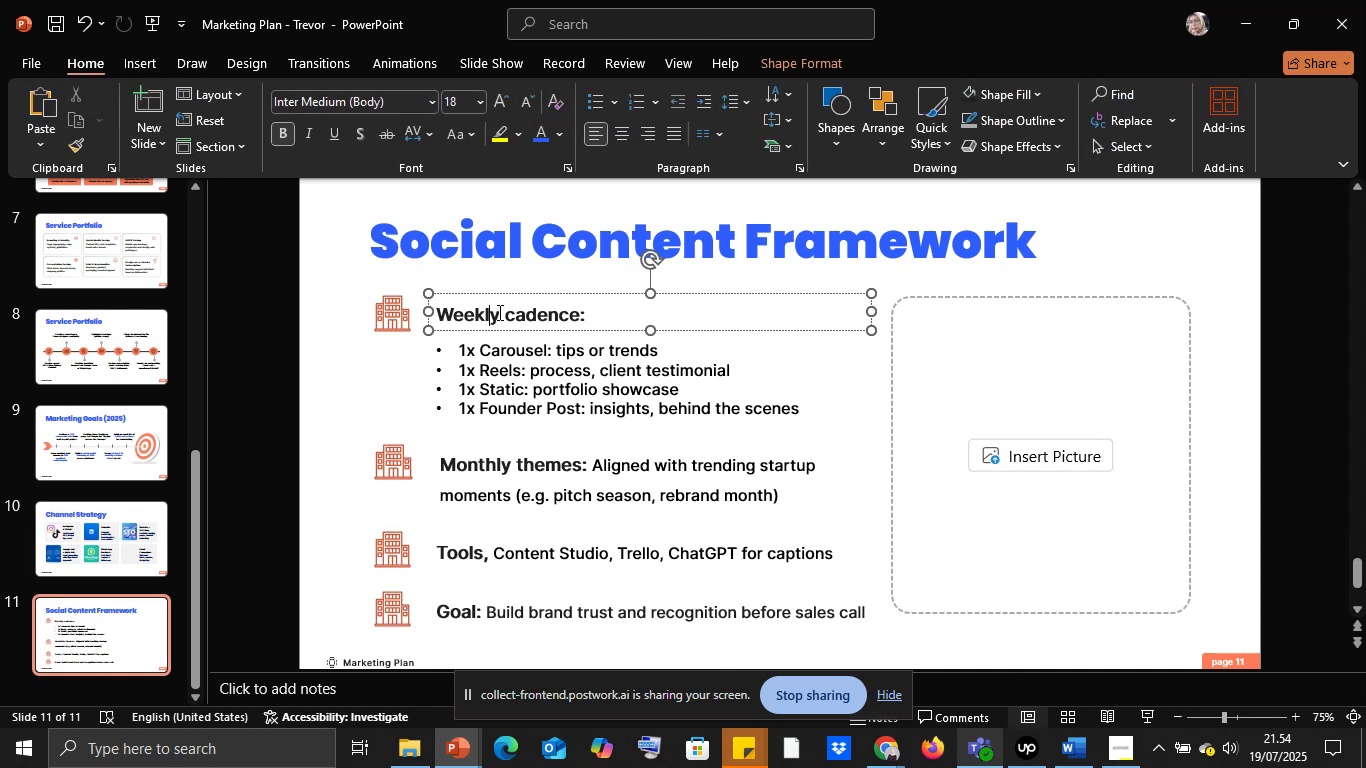 
left_click([498, 312])
 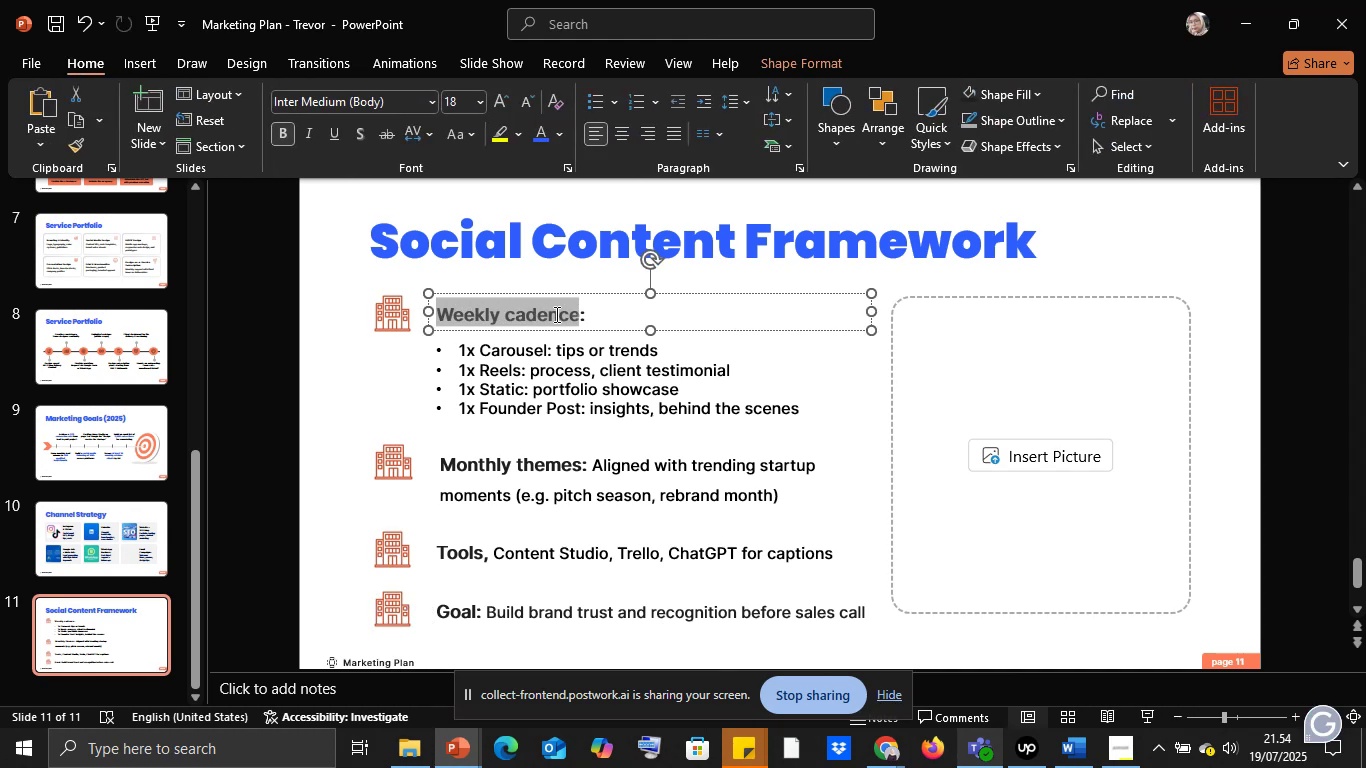 
key(Control+C)
 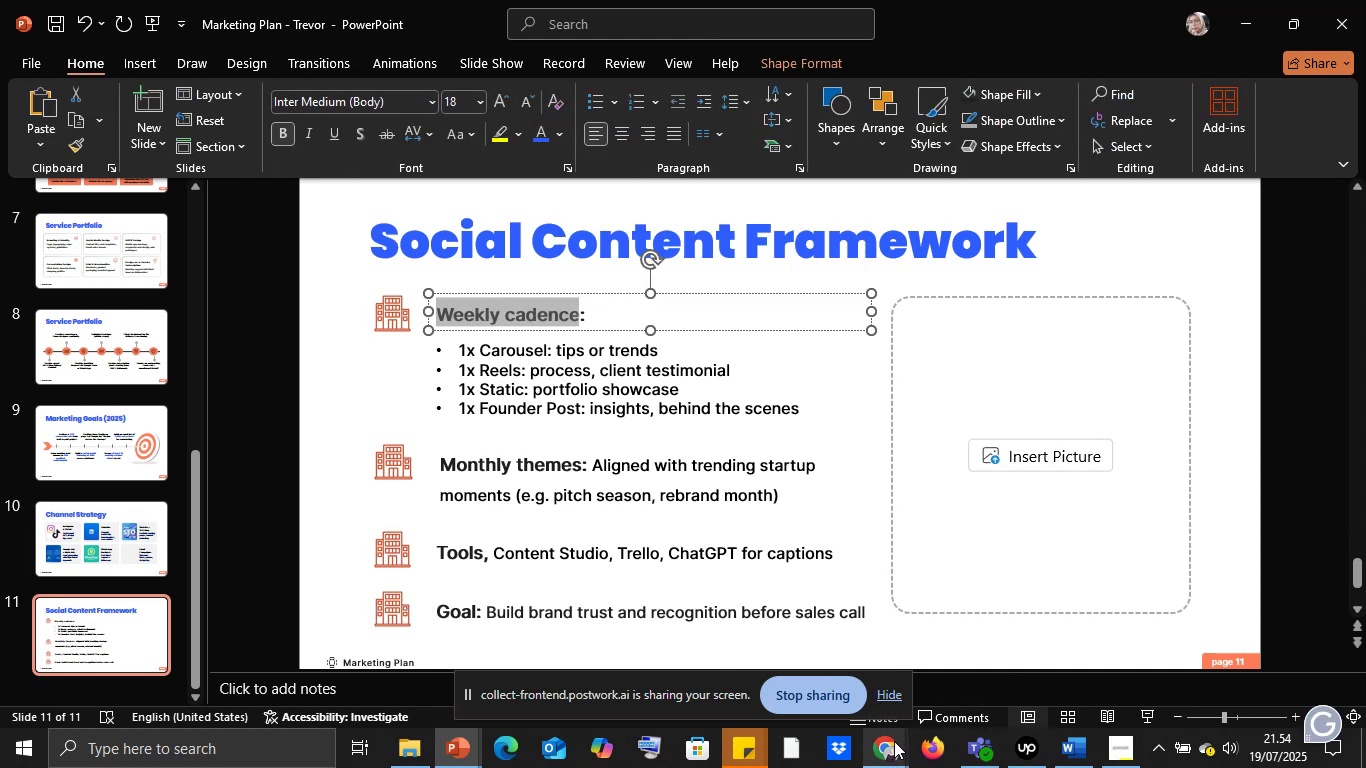 
left_click([887, 737])
 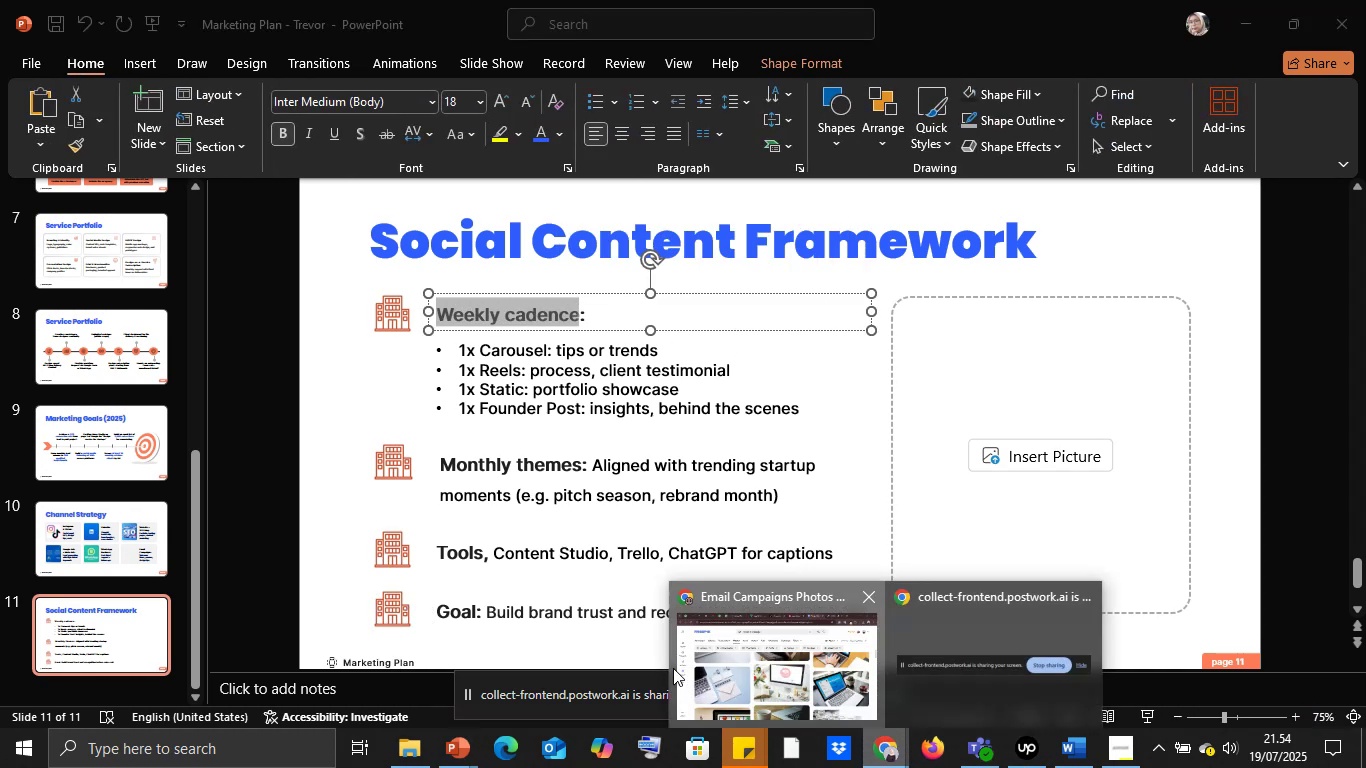 
left_click([673, 668])
 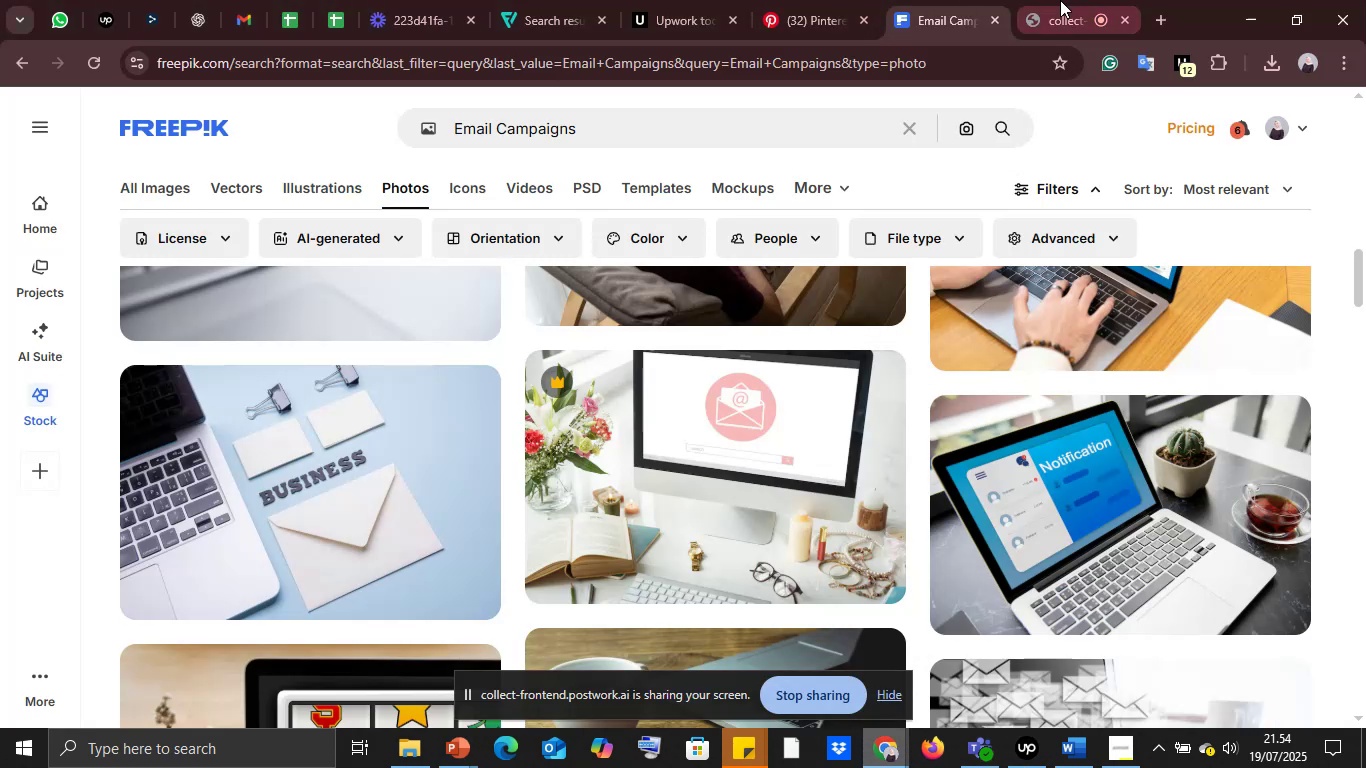 
left_click([1060, 0])
 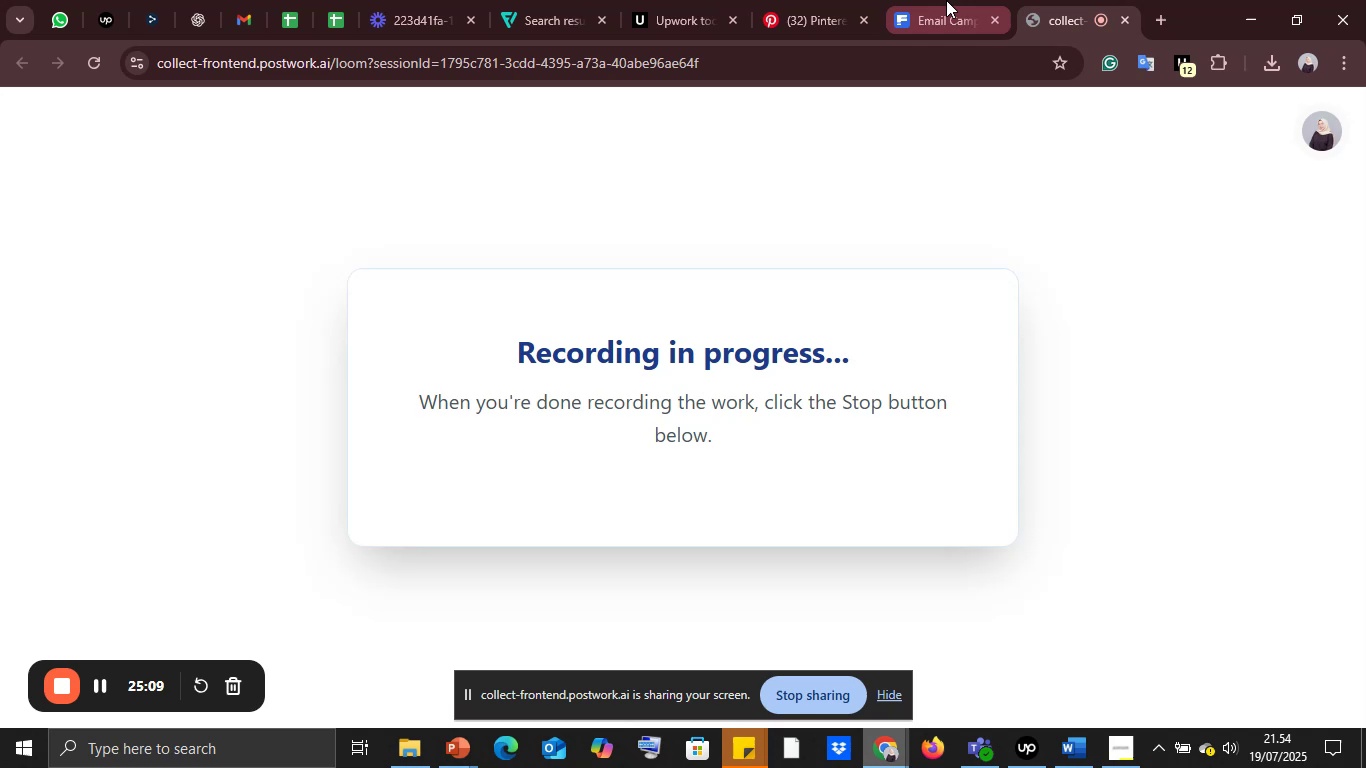 
left_click([946, 0])
 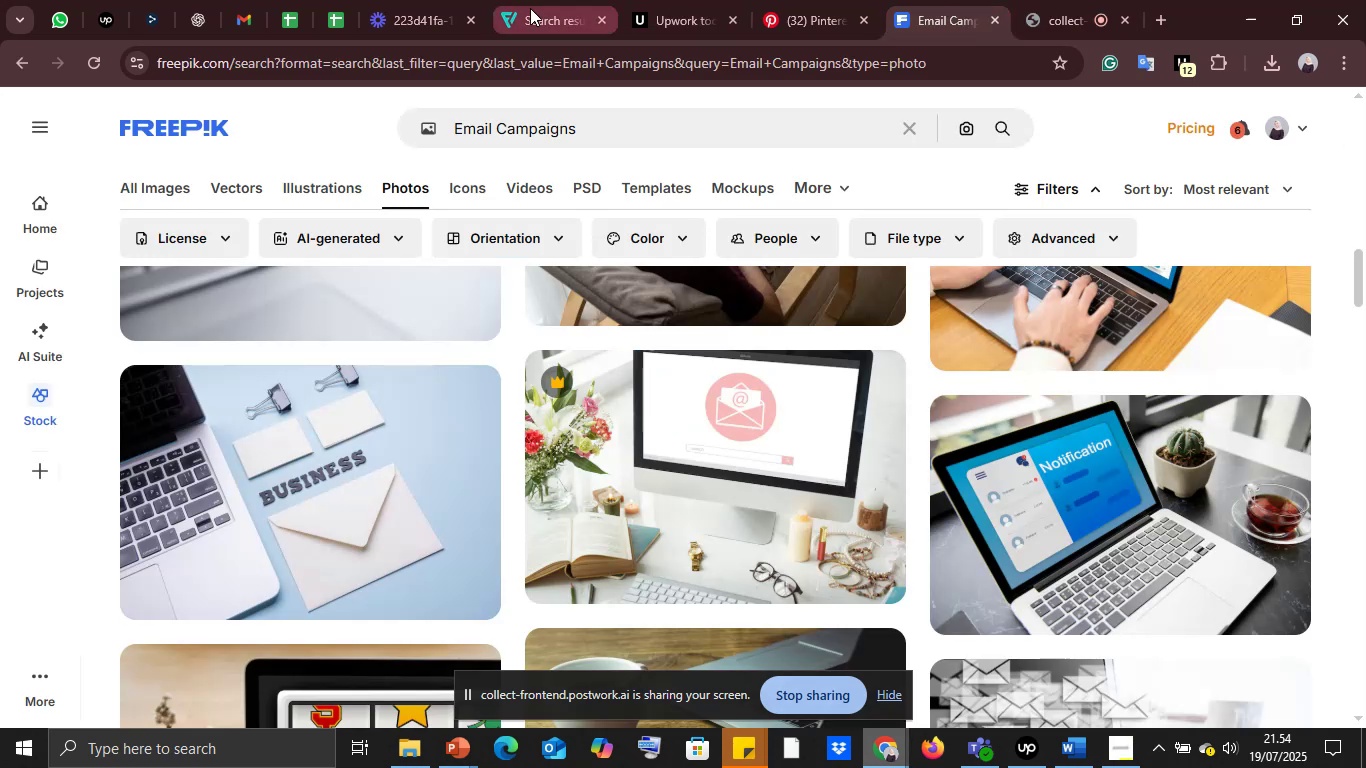 
left_click([530, 8])
 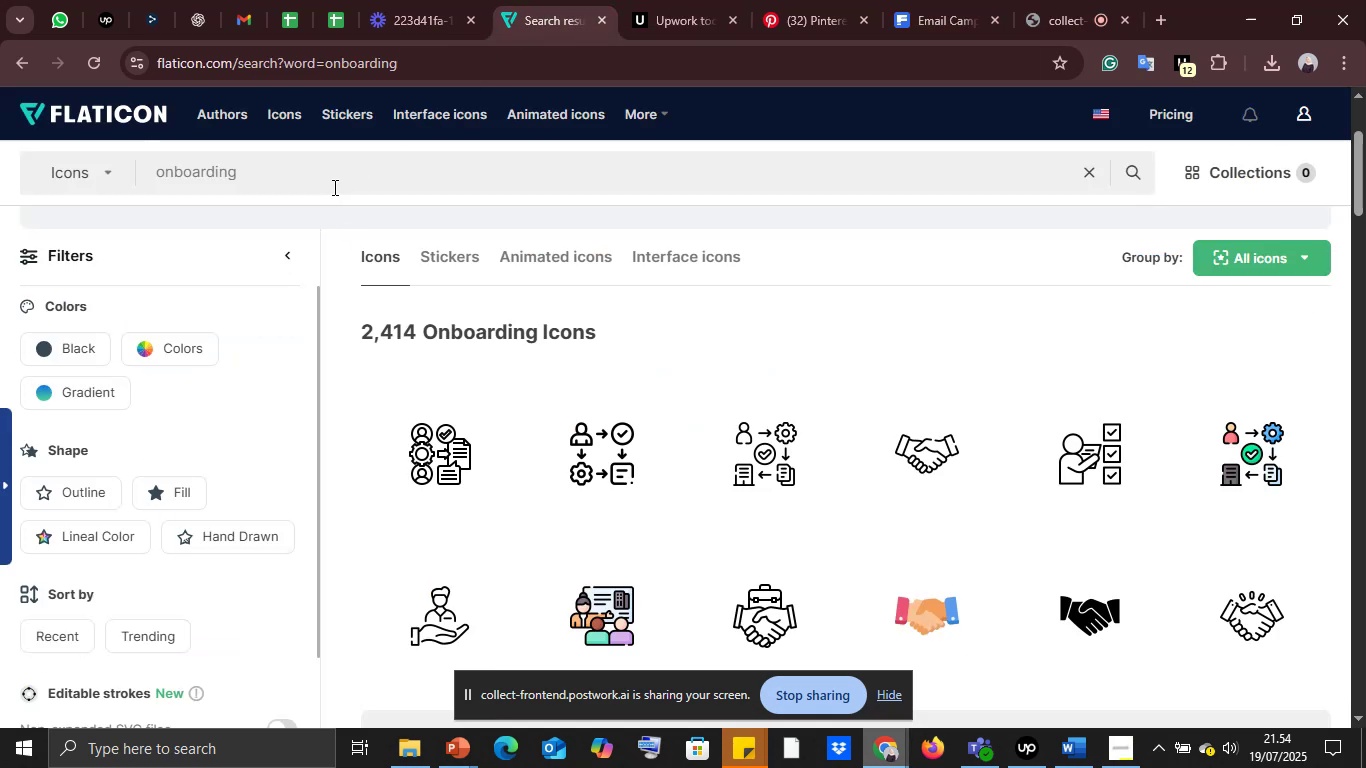 
key(Control+V)
 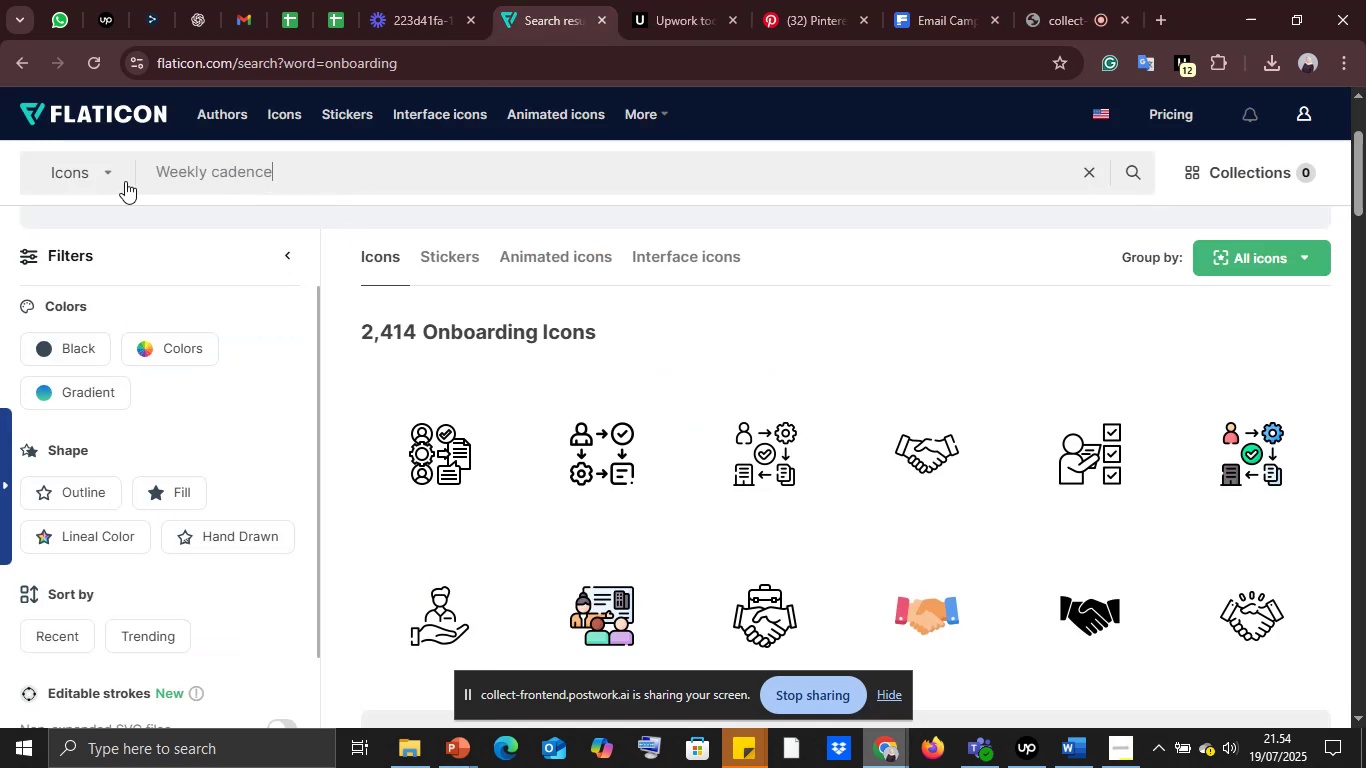 
key(Enter)
 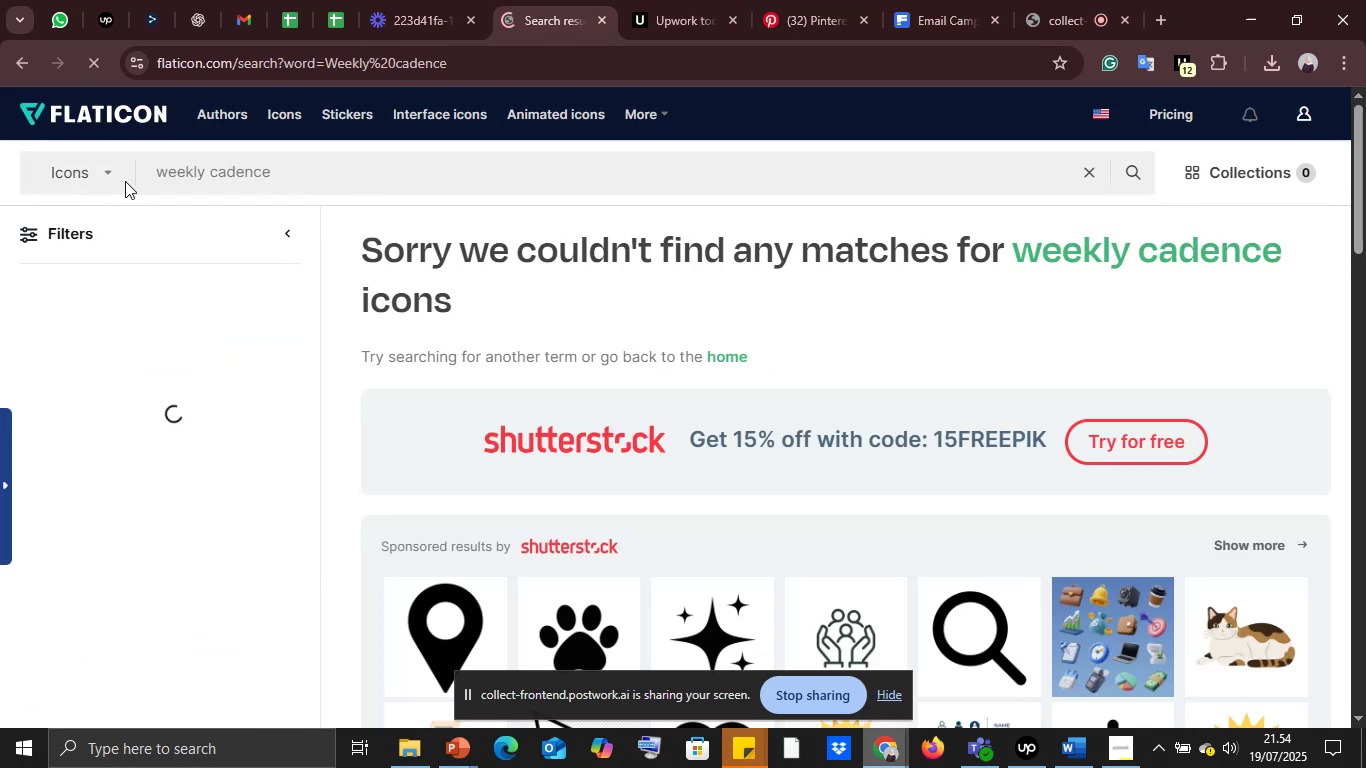 
wait(9.83)
 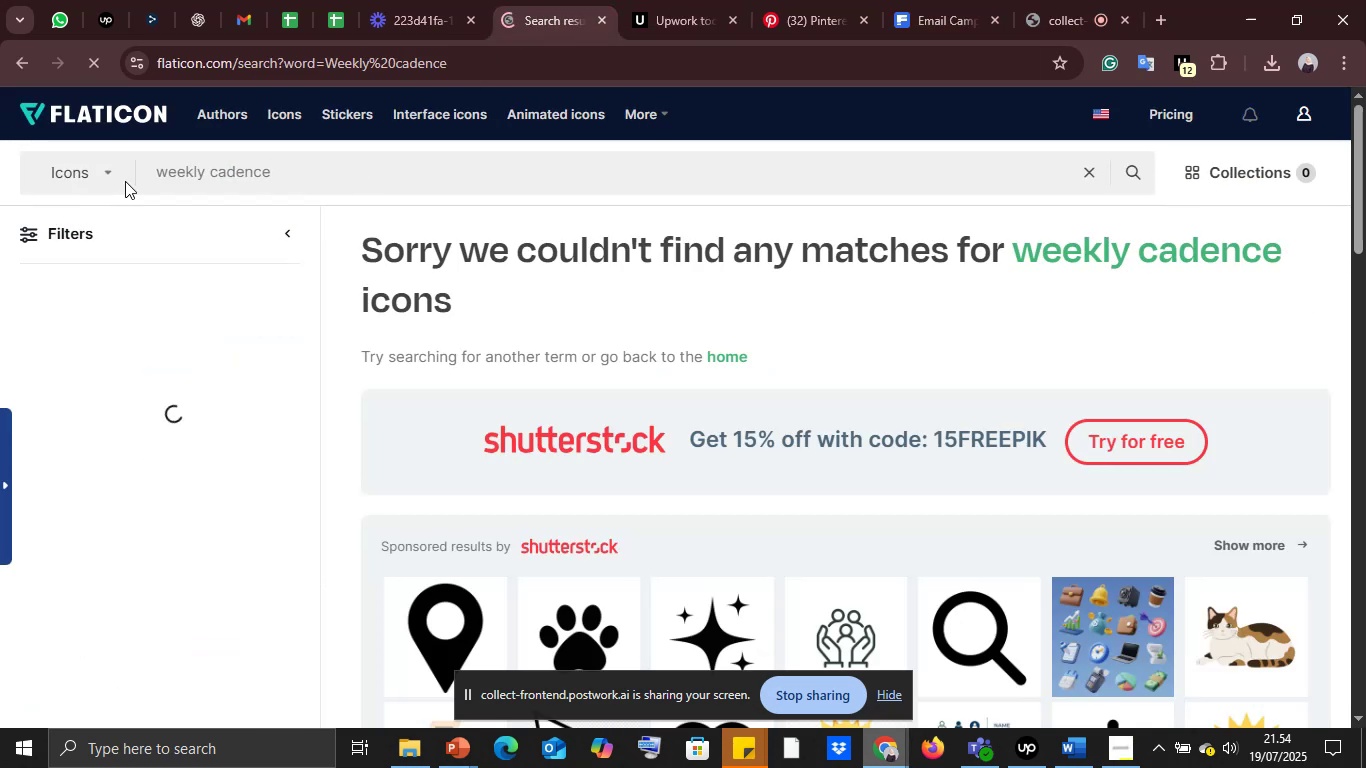 
key(Backspace)
 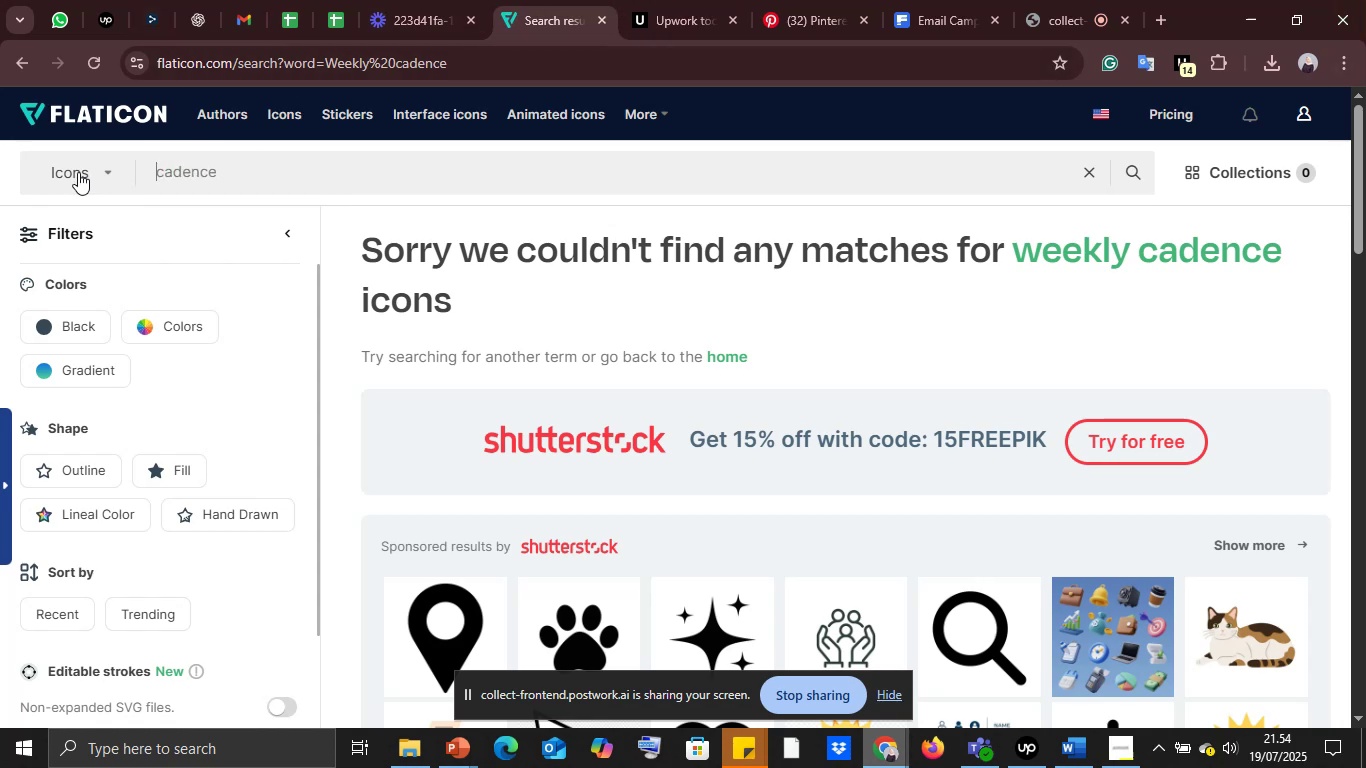 
key(Enter)
 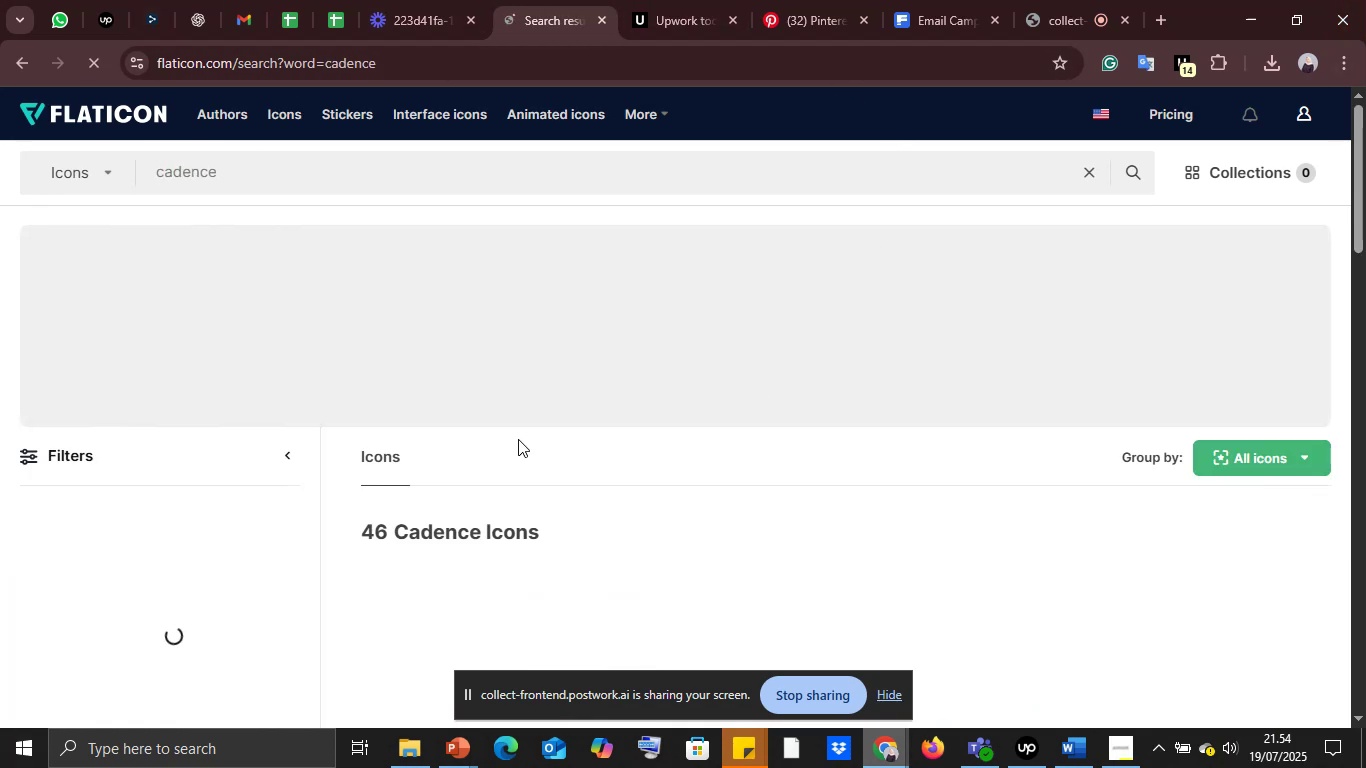 
scroll: coordinate [518, 437], scroll_direction: down, amount: 3.0
 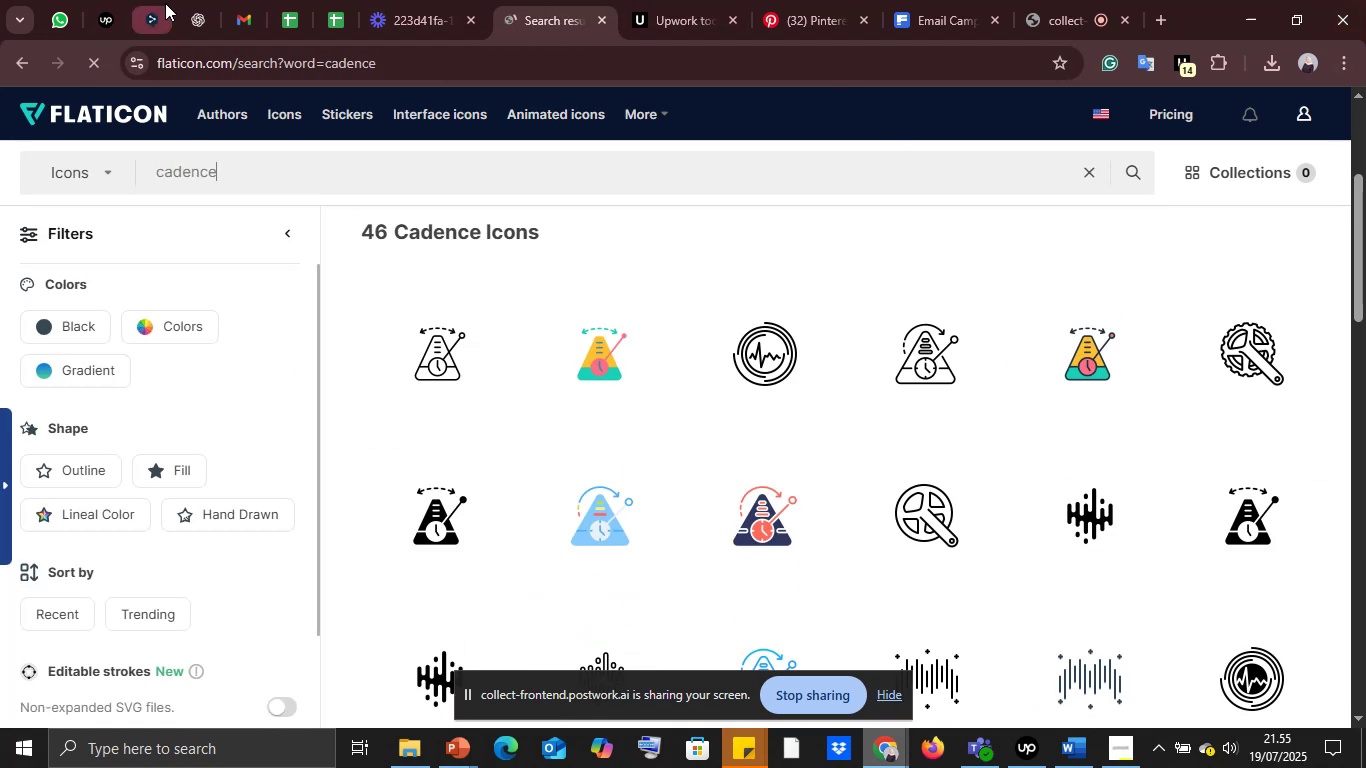 
left_click([165, 3])
 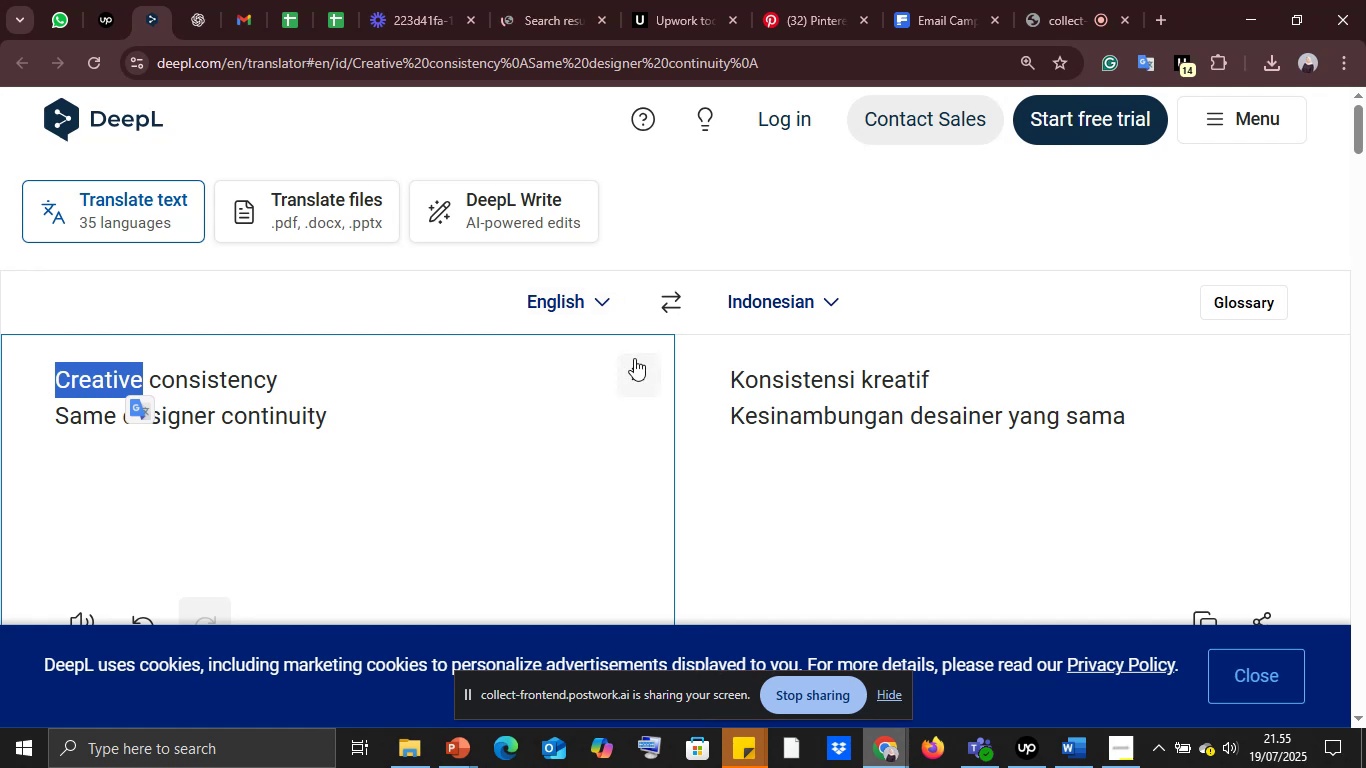 
key(Control+V)
 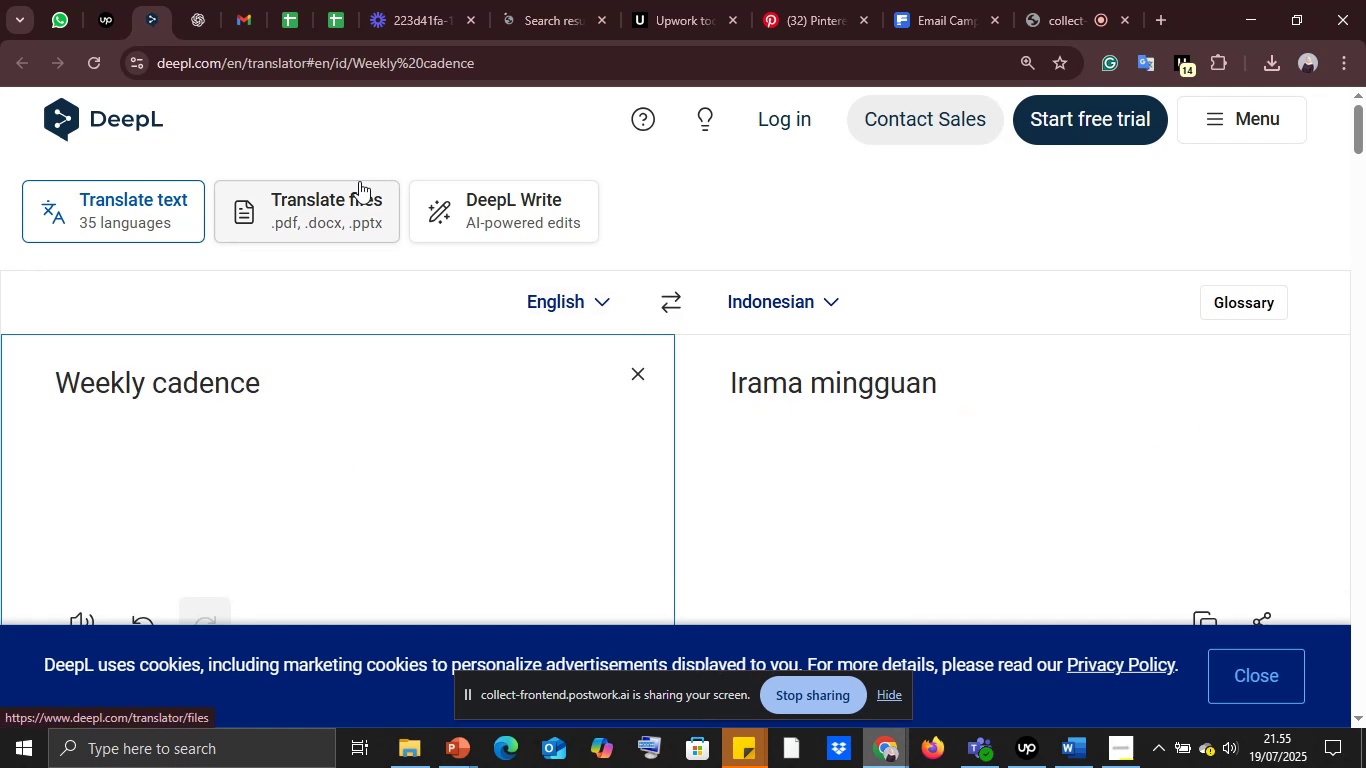 
wait(11.39)
 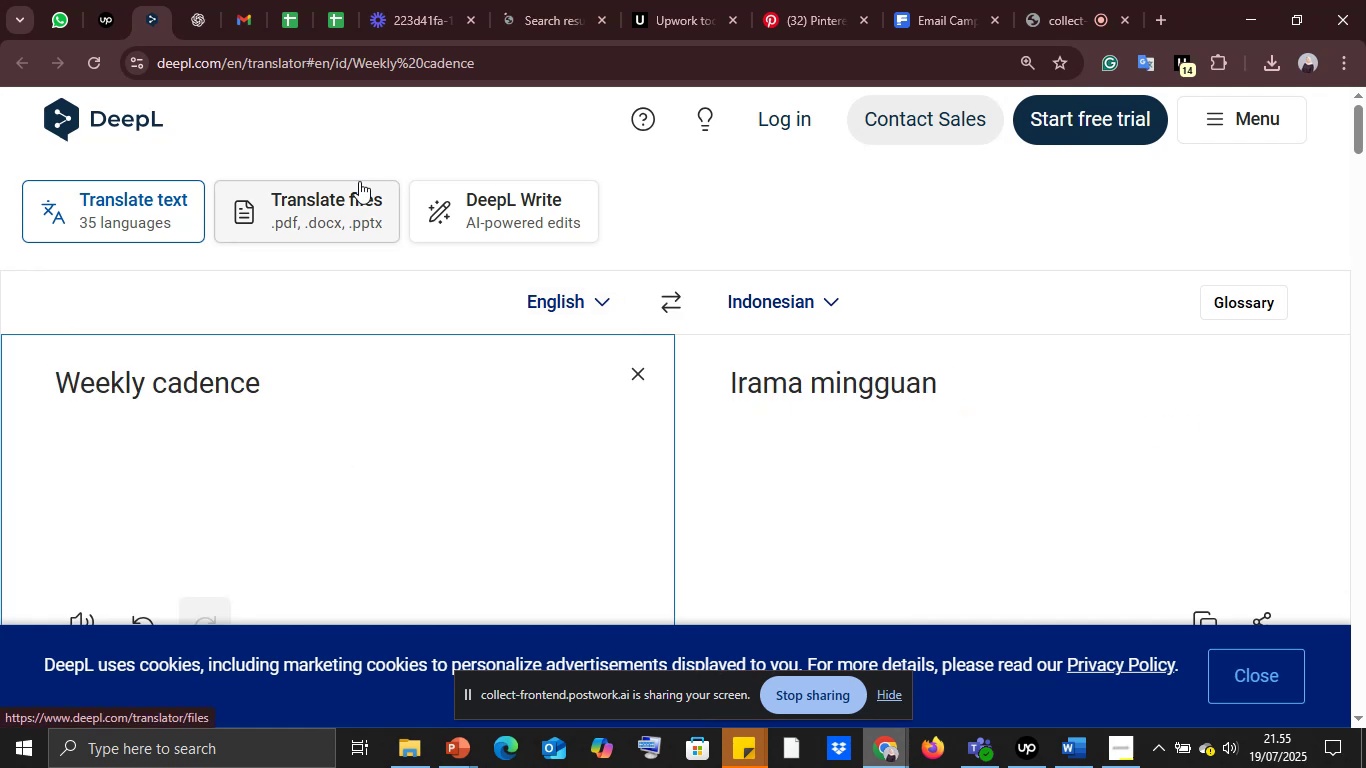 
left_click([567, 10])
 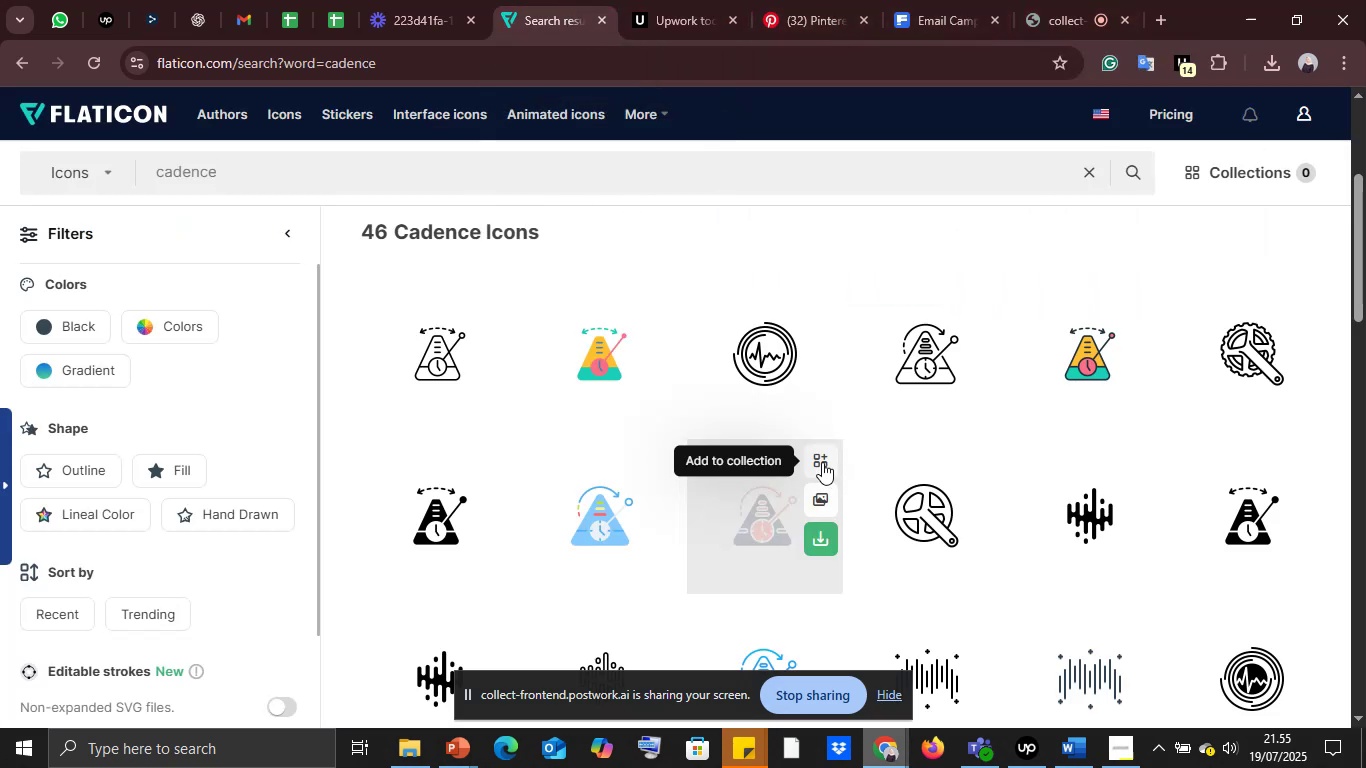 
scroll: coordinate [822, 462], scroll_direction: down, amount: 1.0
 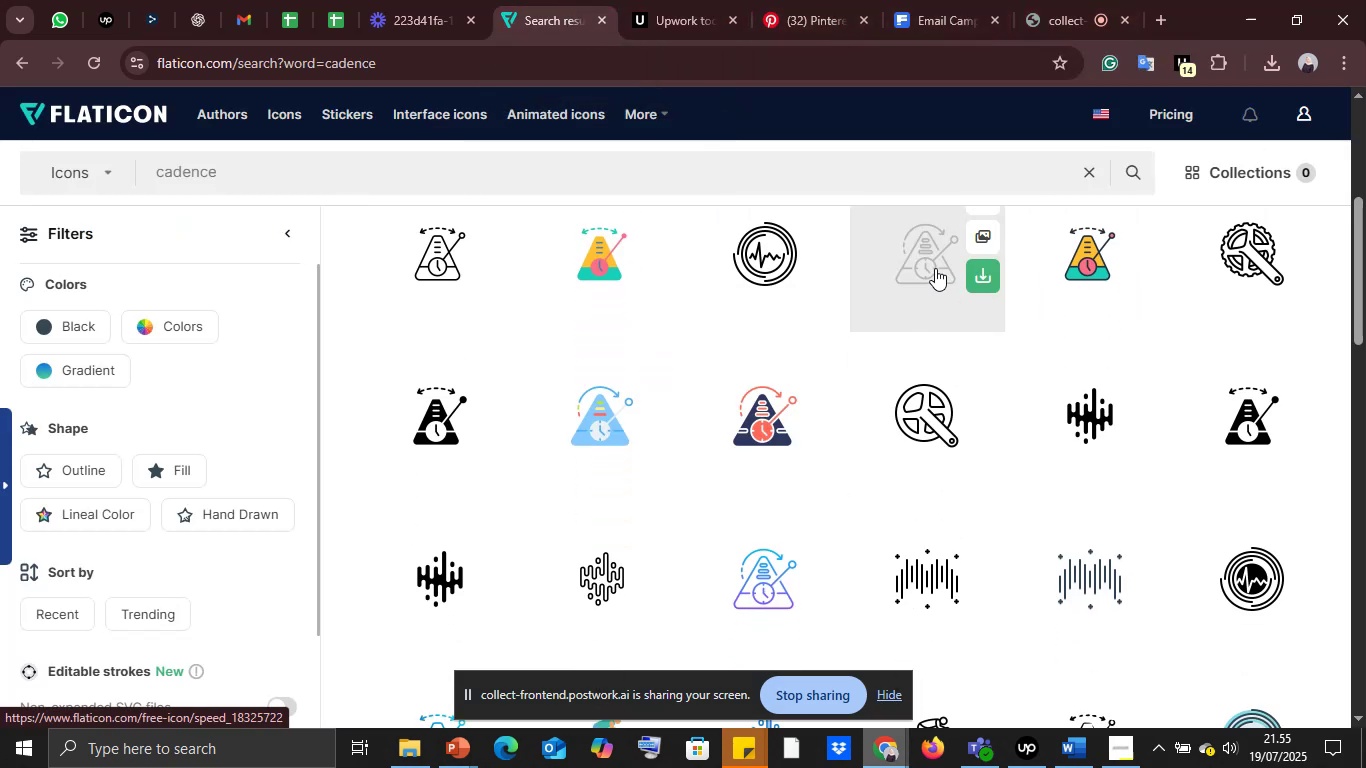 
right_click([935, 268])
 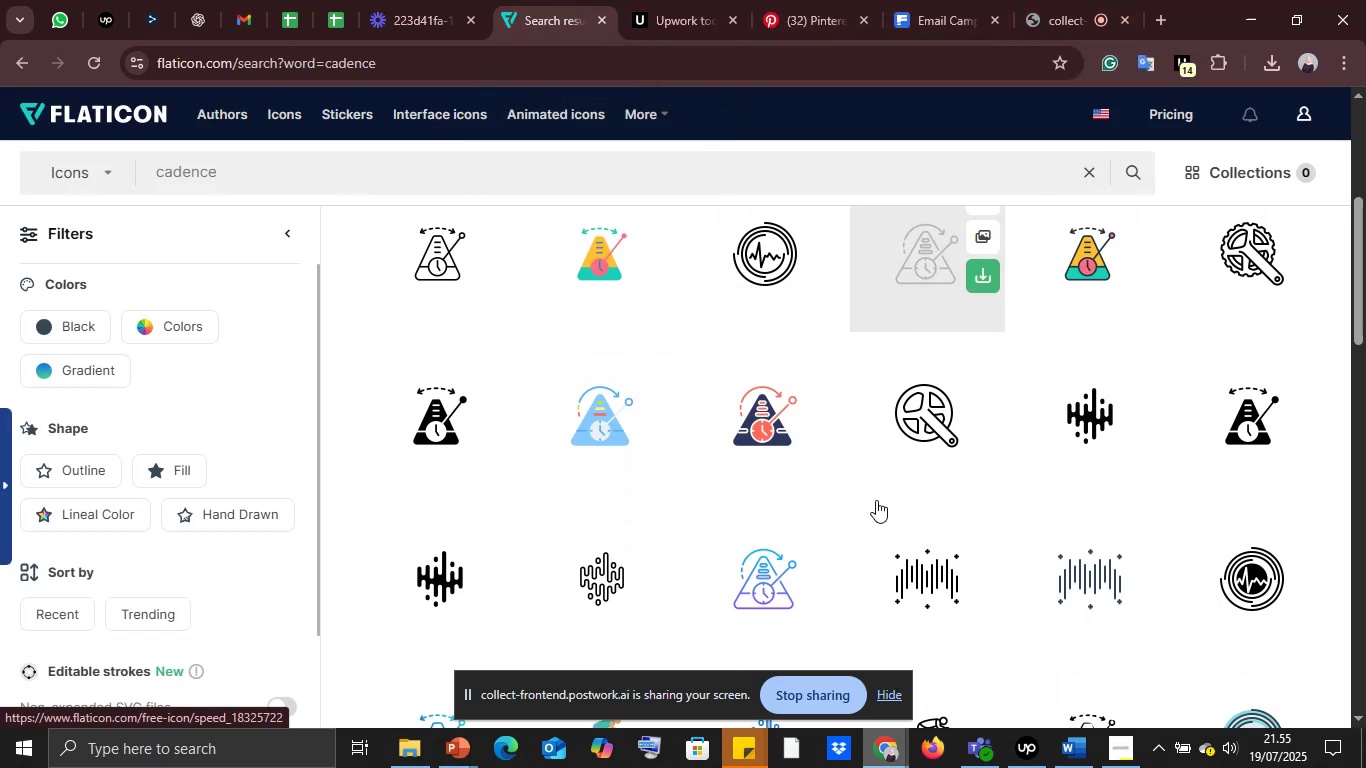 
scroll: coordinate [771, 462], scroll_direction: down, amount: 4.0
 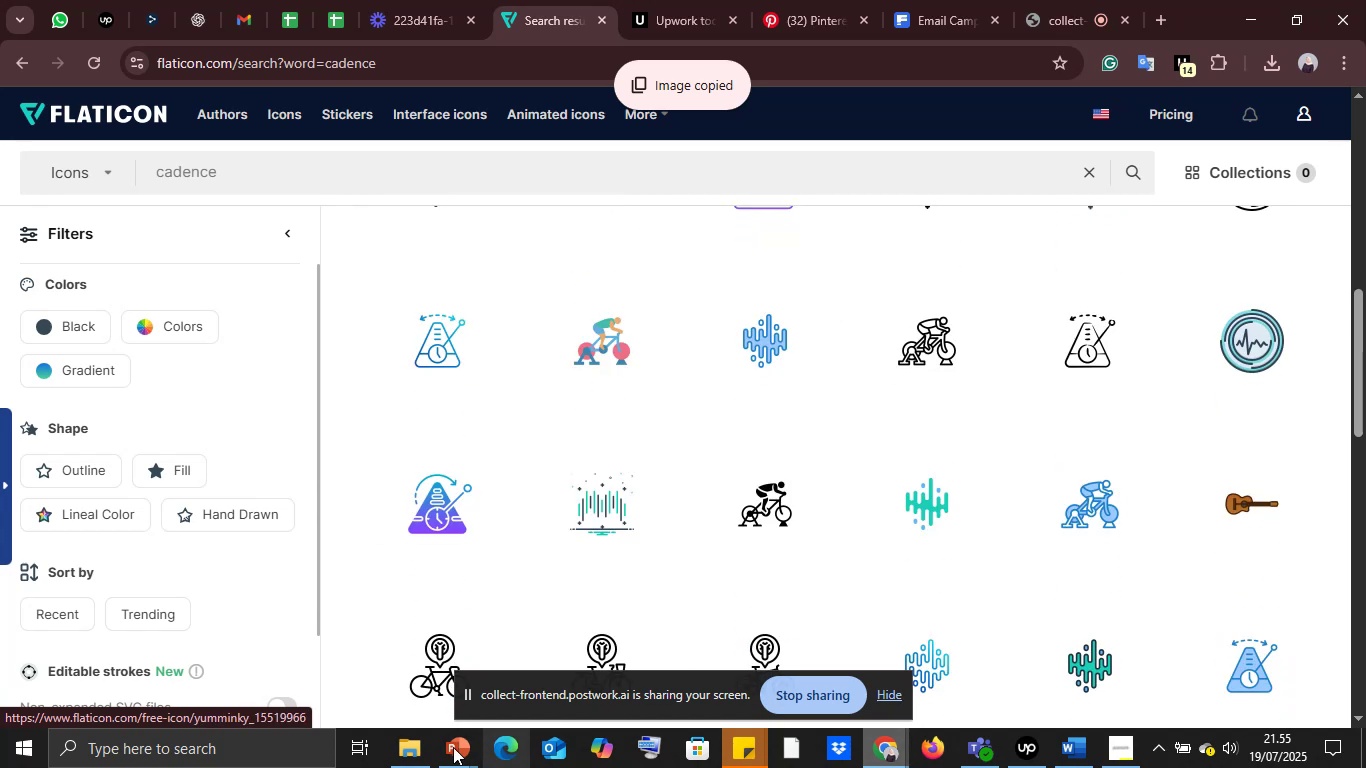 
left_click([442, 755])
 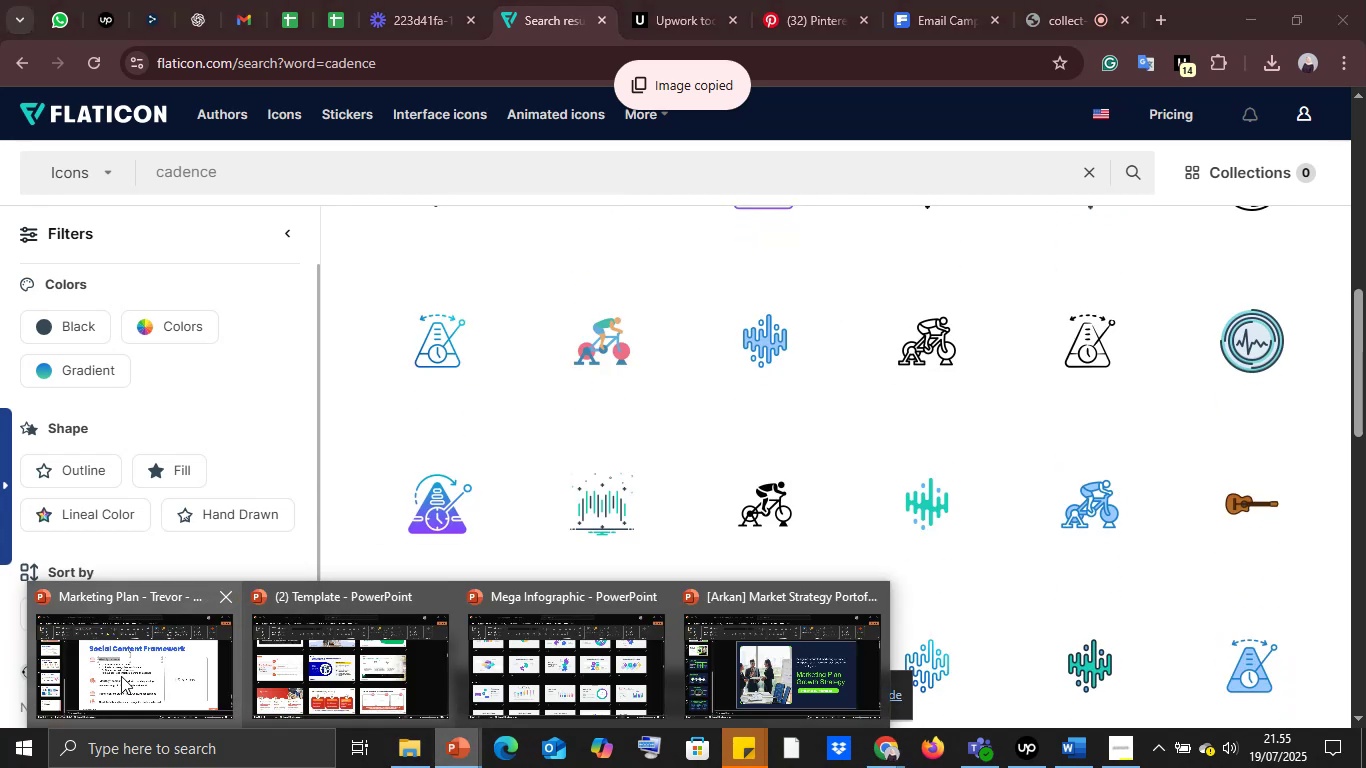 
left_click([121, 676])
 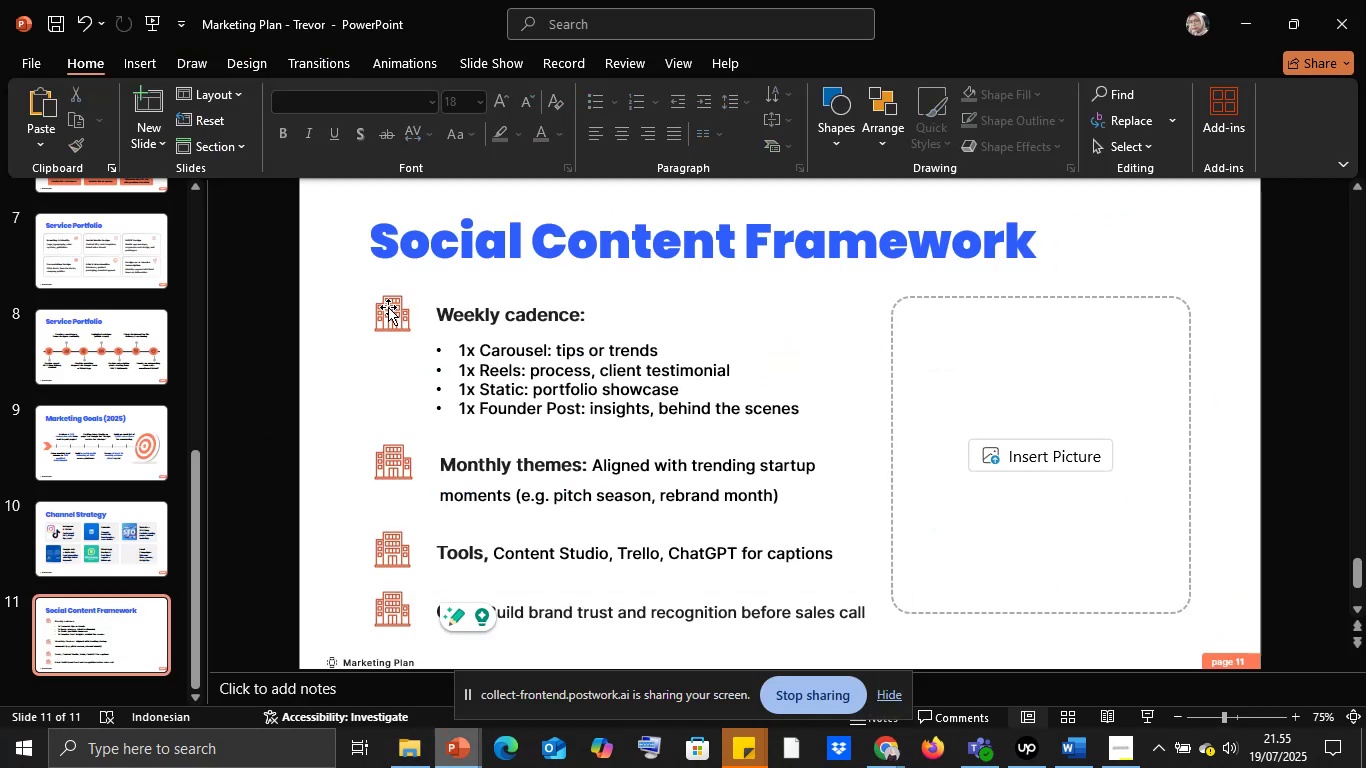 
left_click([385, 315])
 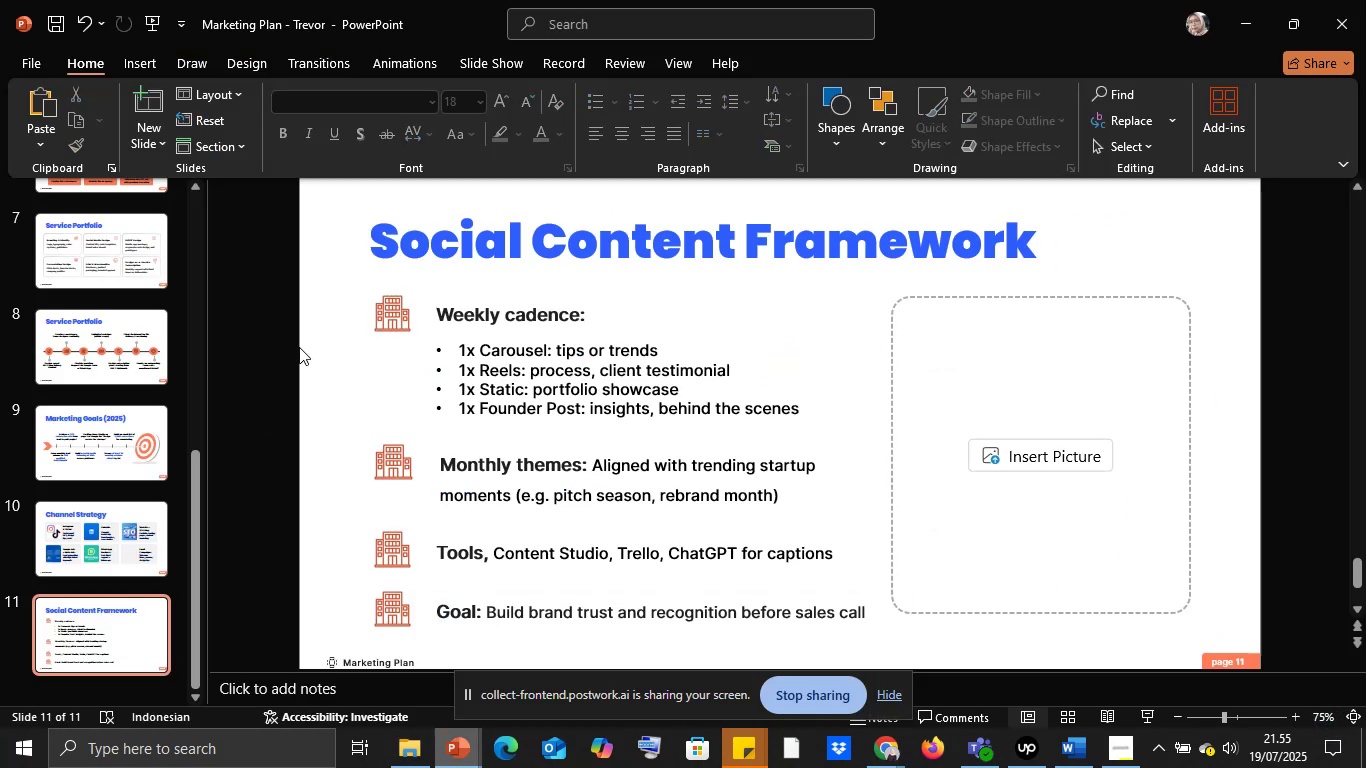 
key(Control+V)
 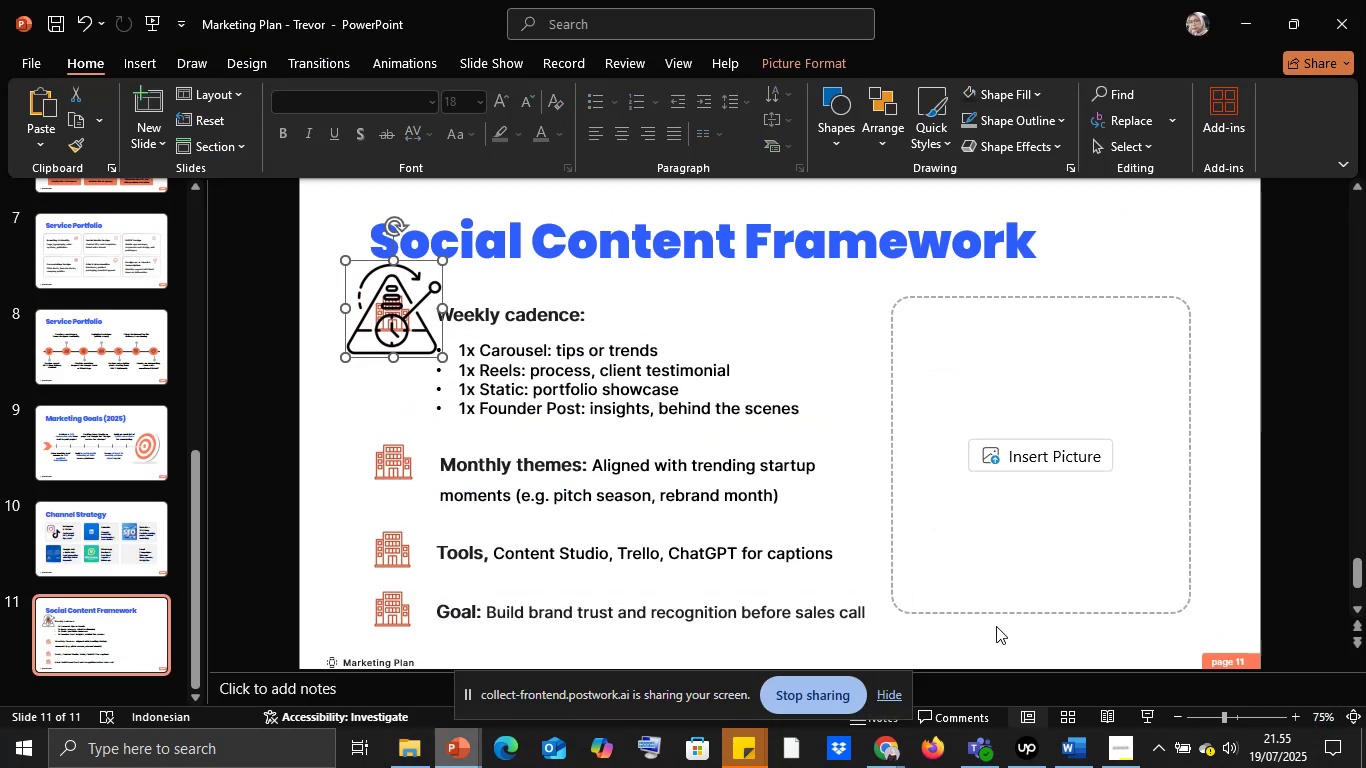 
left_click([1247, 720])
 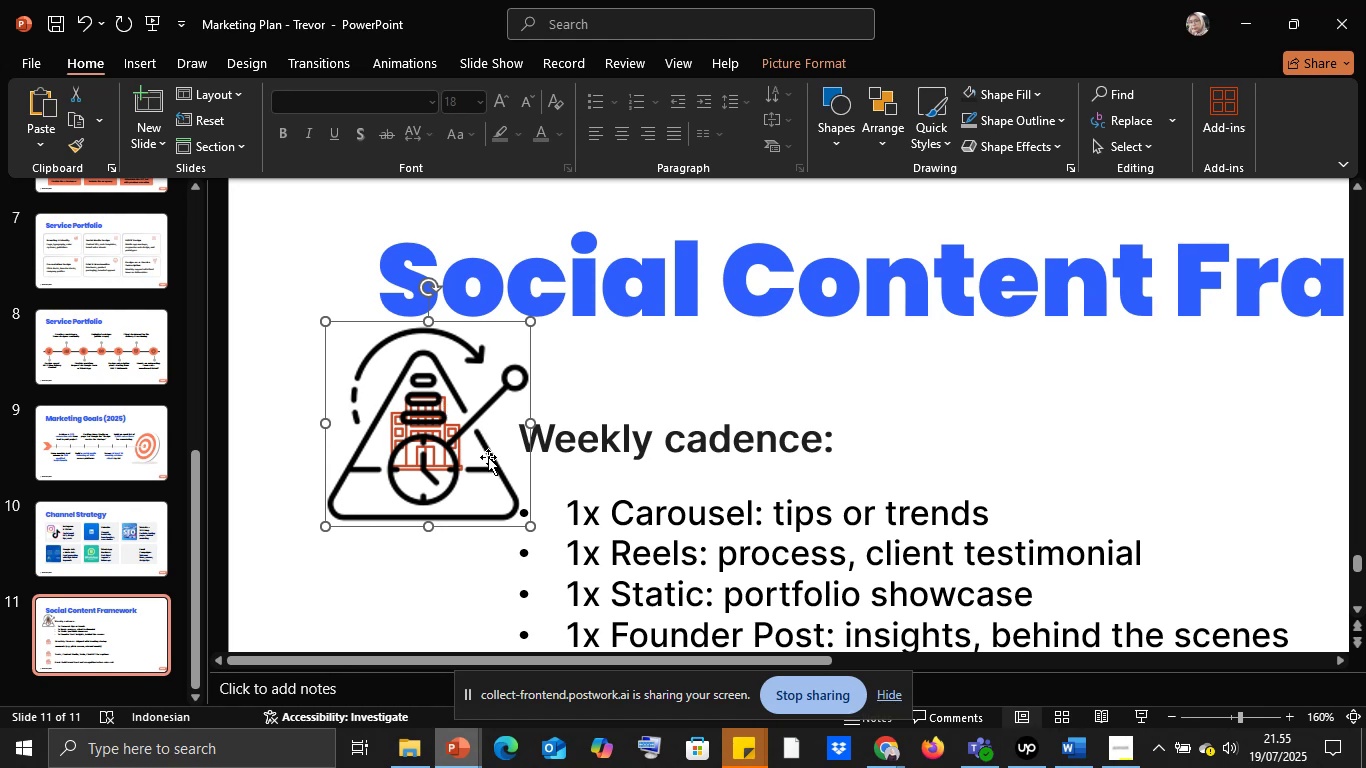 
hold_key(key=ShiftLeft, duration=1.51)
 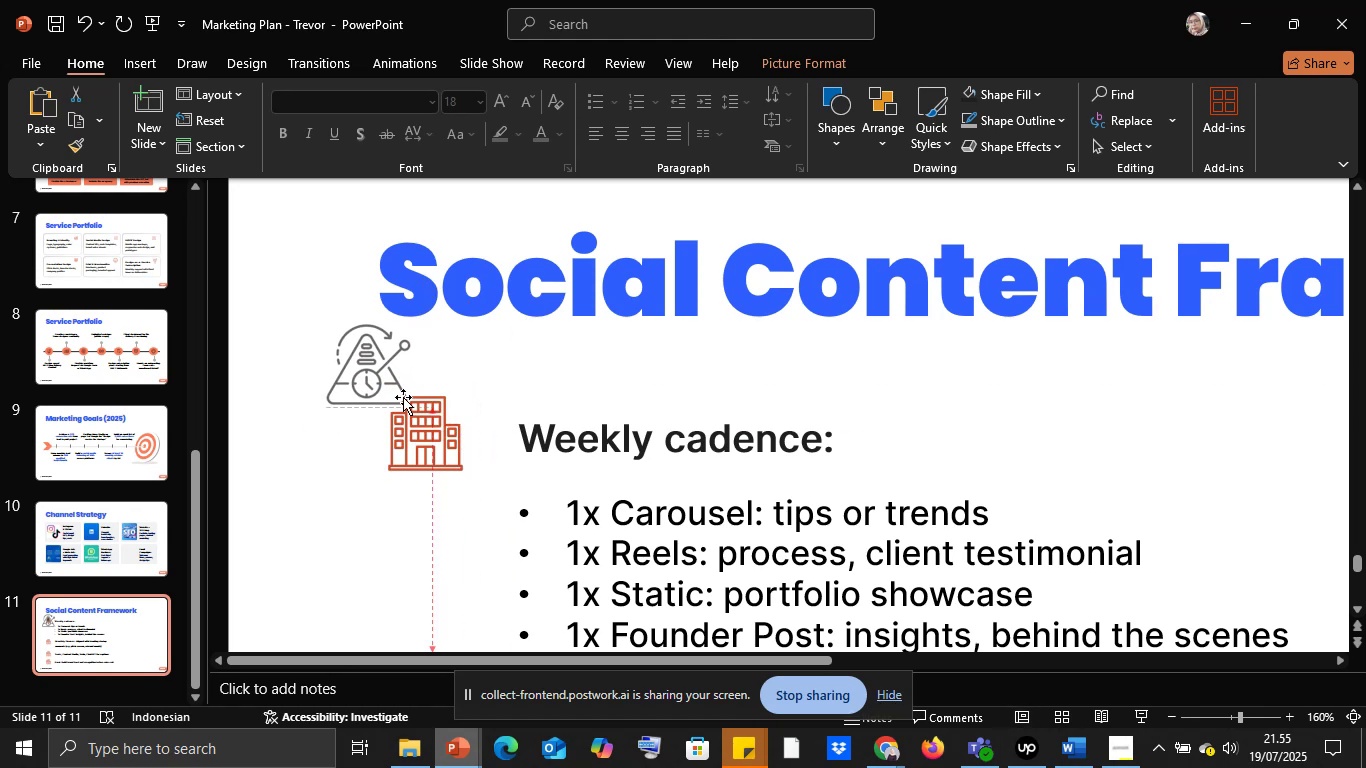 
key(Shift+ShiftLeft)
 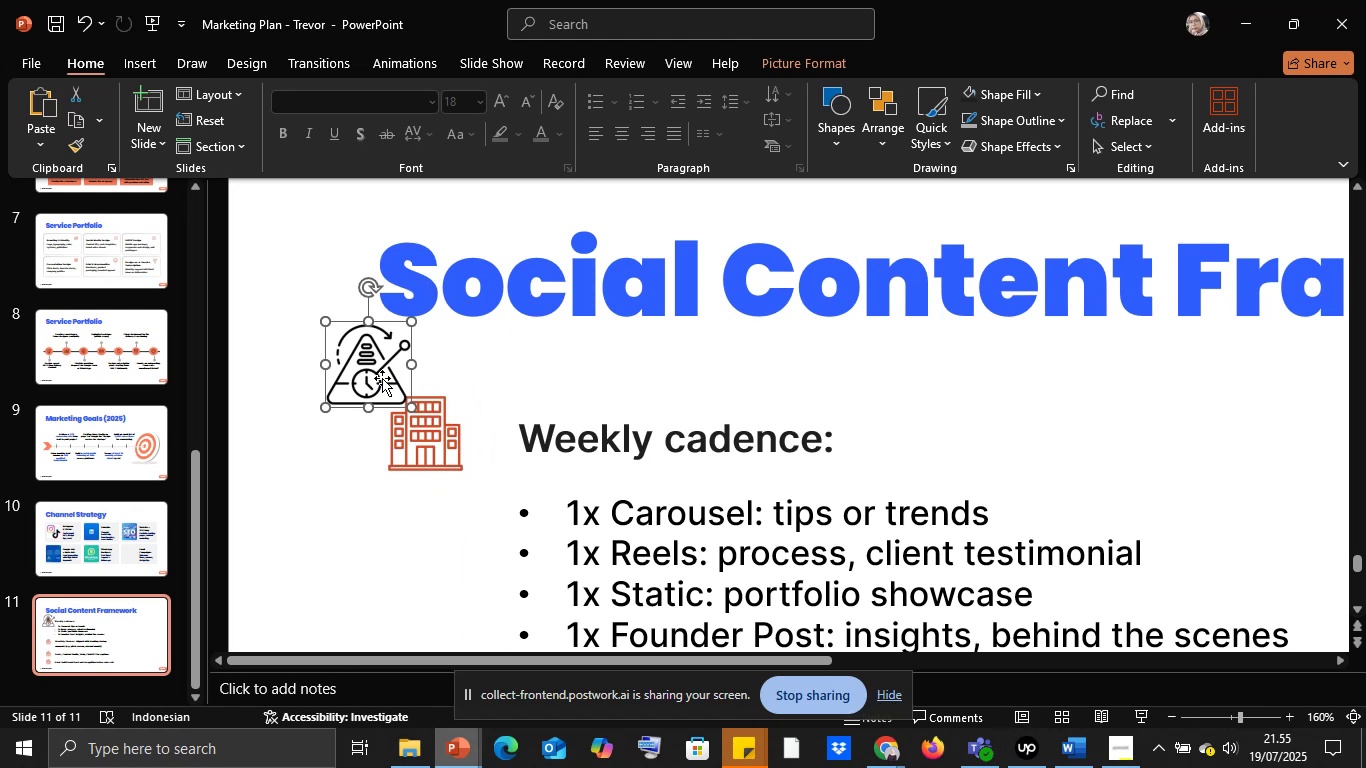 
key(Shift+ShiftLeft)
 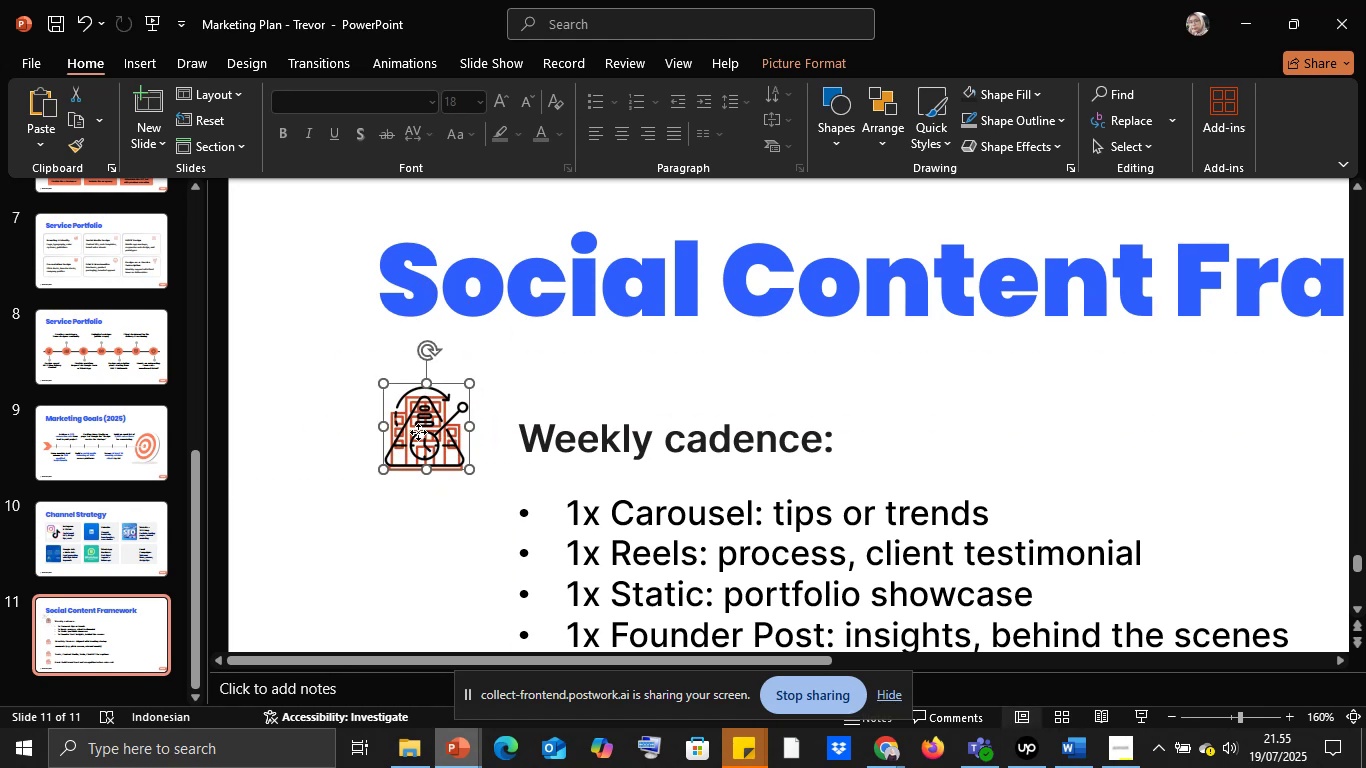 
left_click([392, 427])
 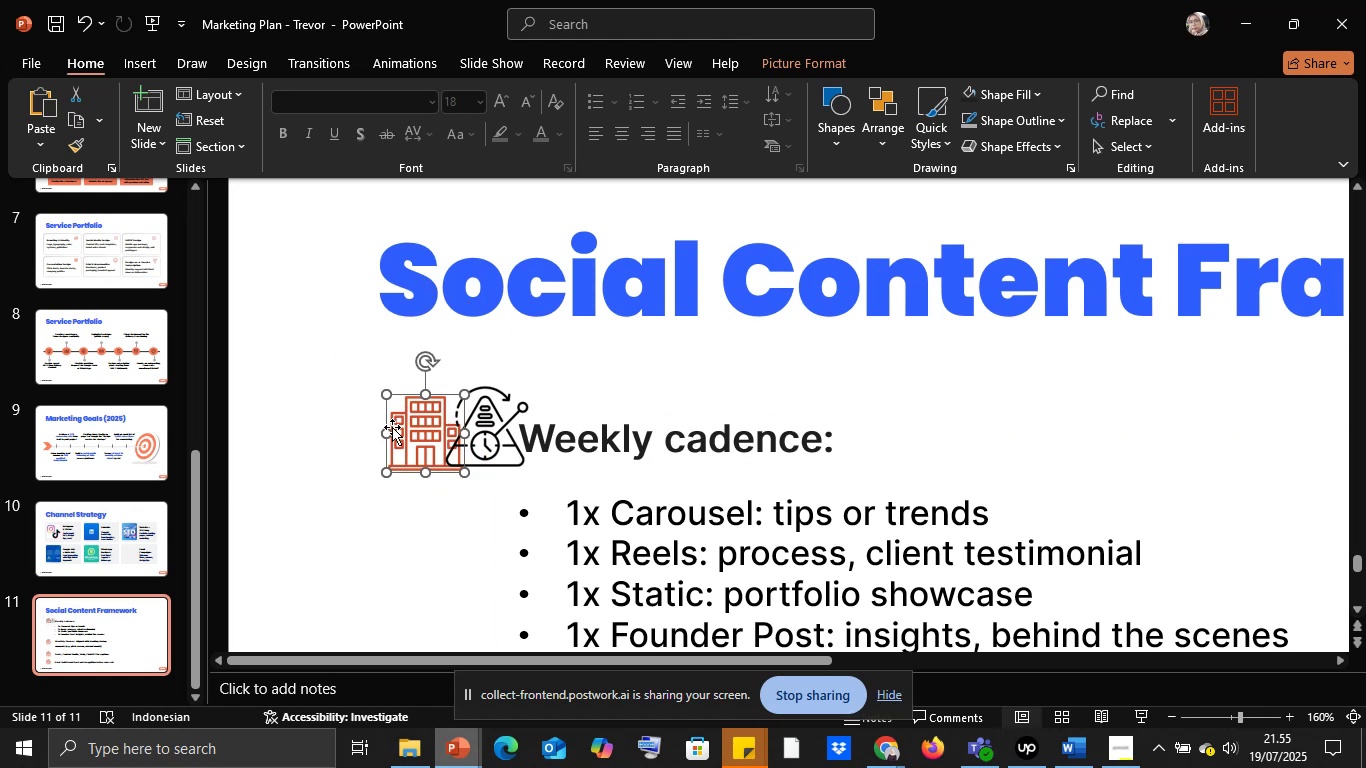 
key(Delete)
 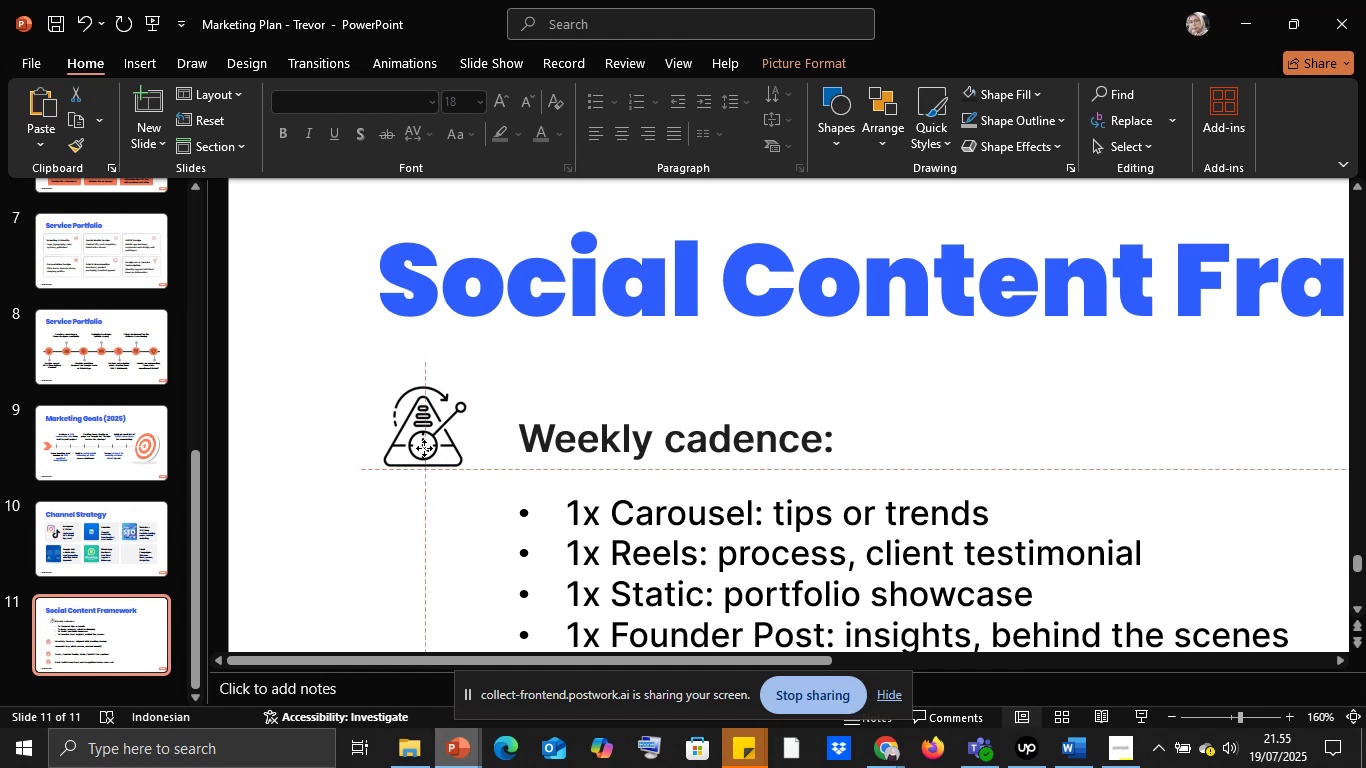 
wait(7.2)
 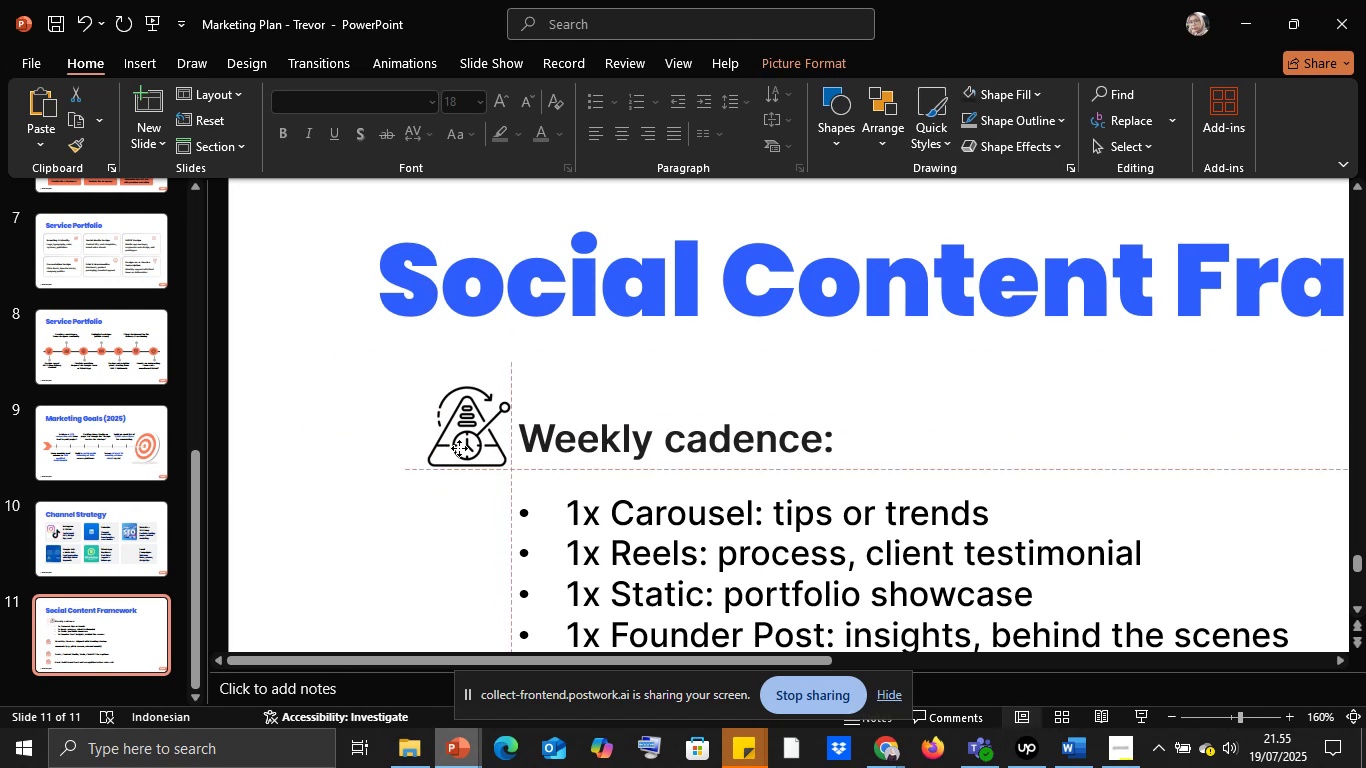 
scroll: coordinate [517, 432], scroll_direction: down, amount: 13.0
 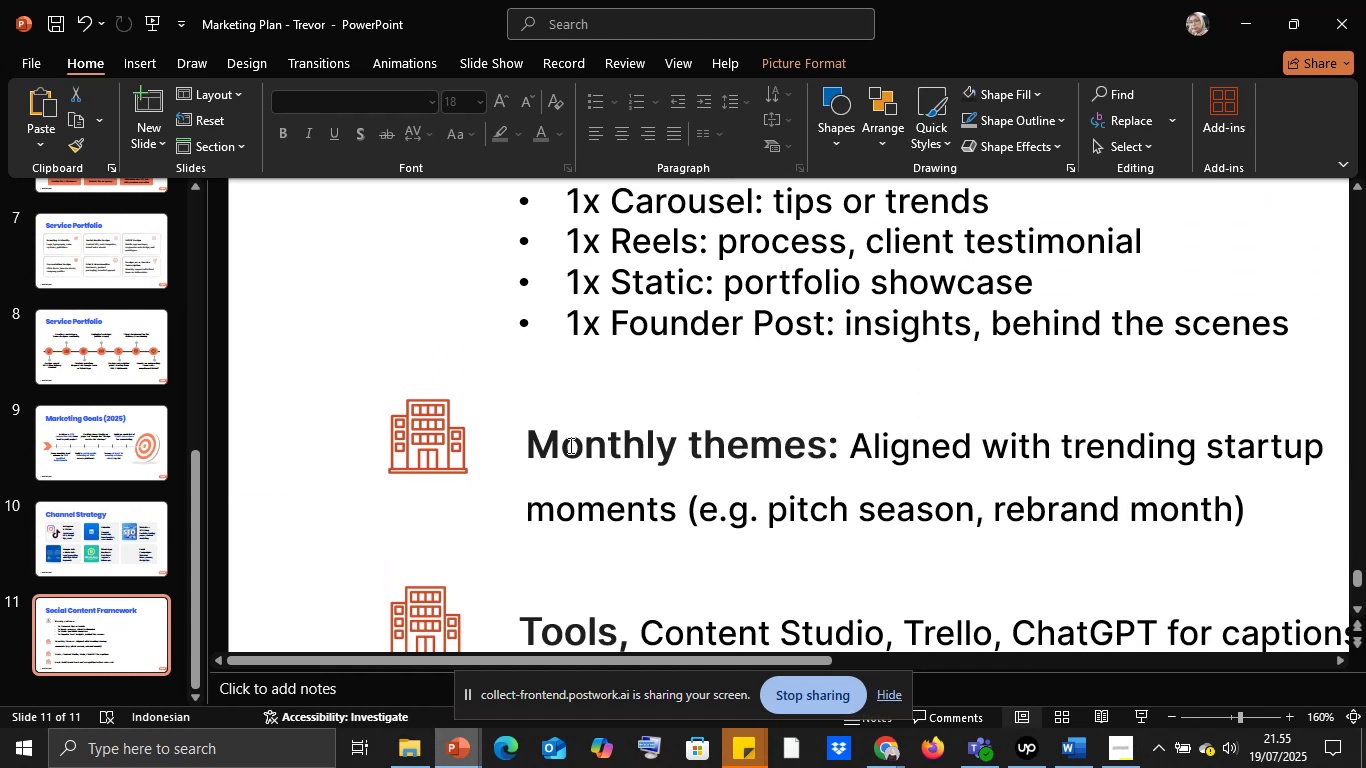 
left_click([569, 445])
 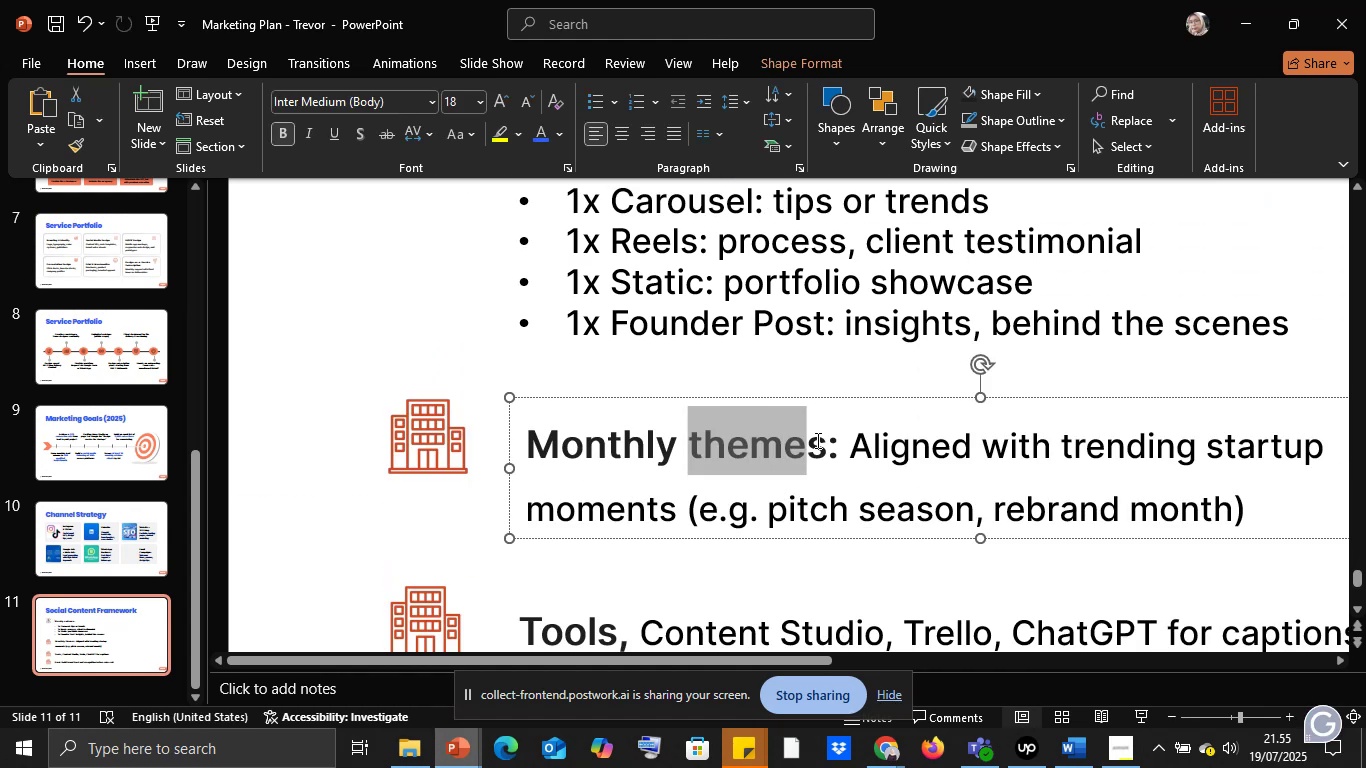 
key(Control+C)
 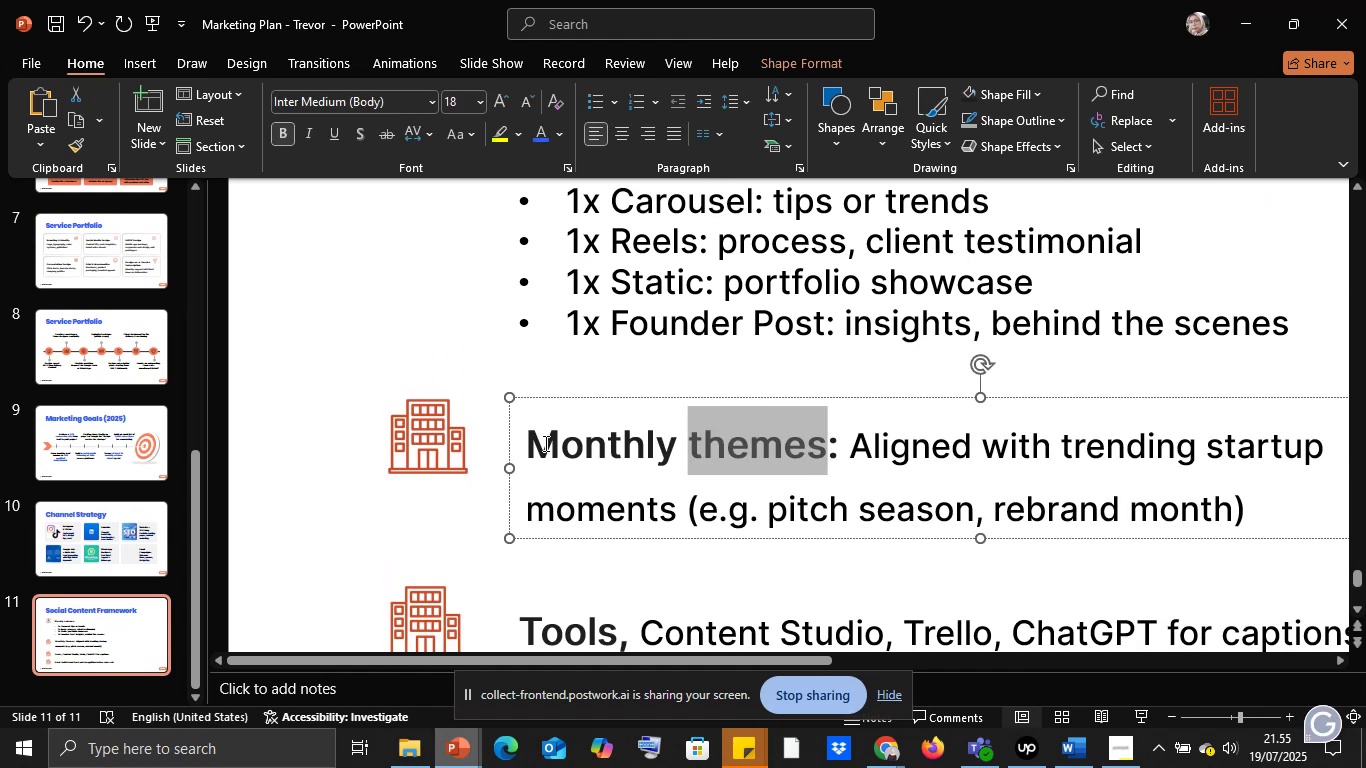 
left_click([543, 442])
 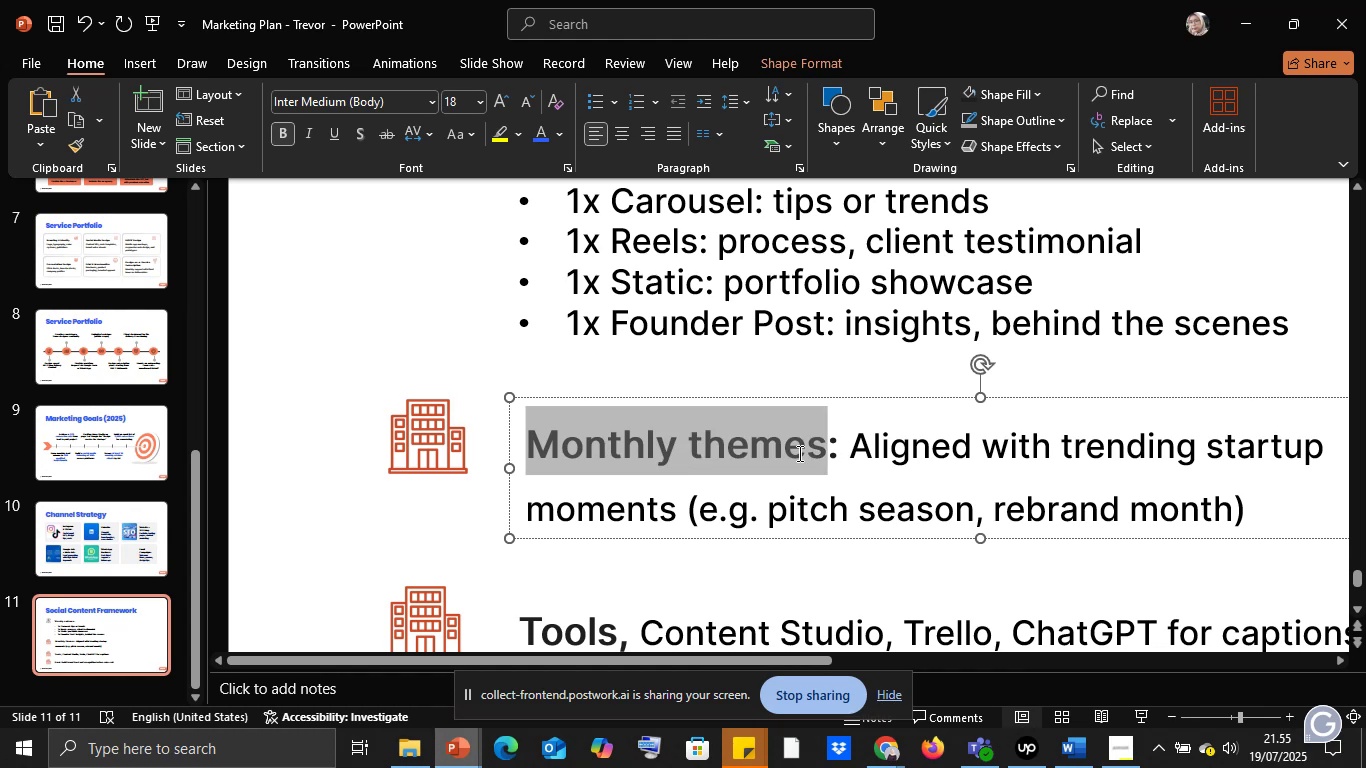 
key(Control+C)
 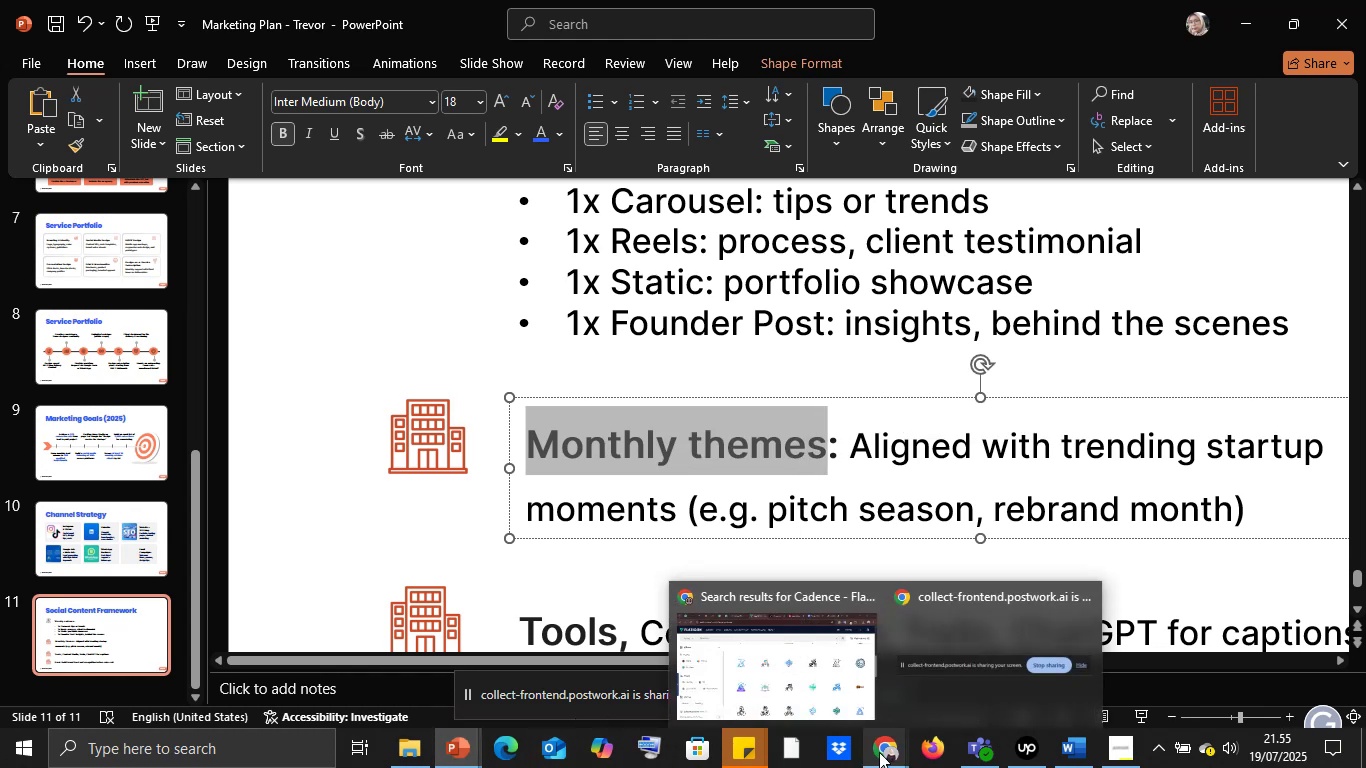 
left_click([822, 683])
 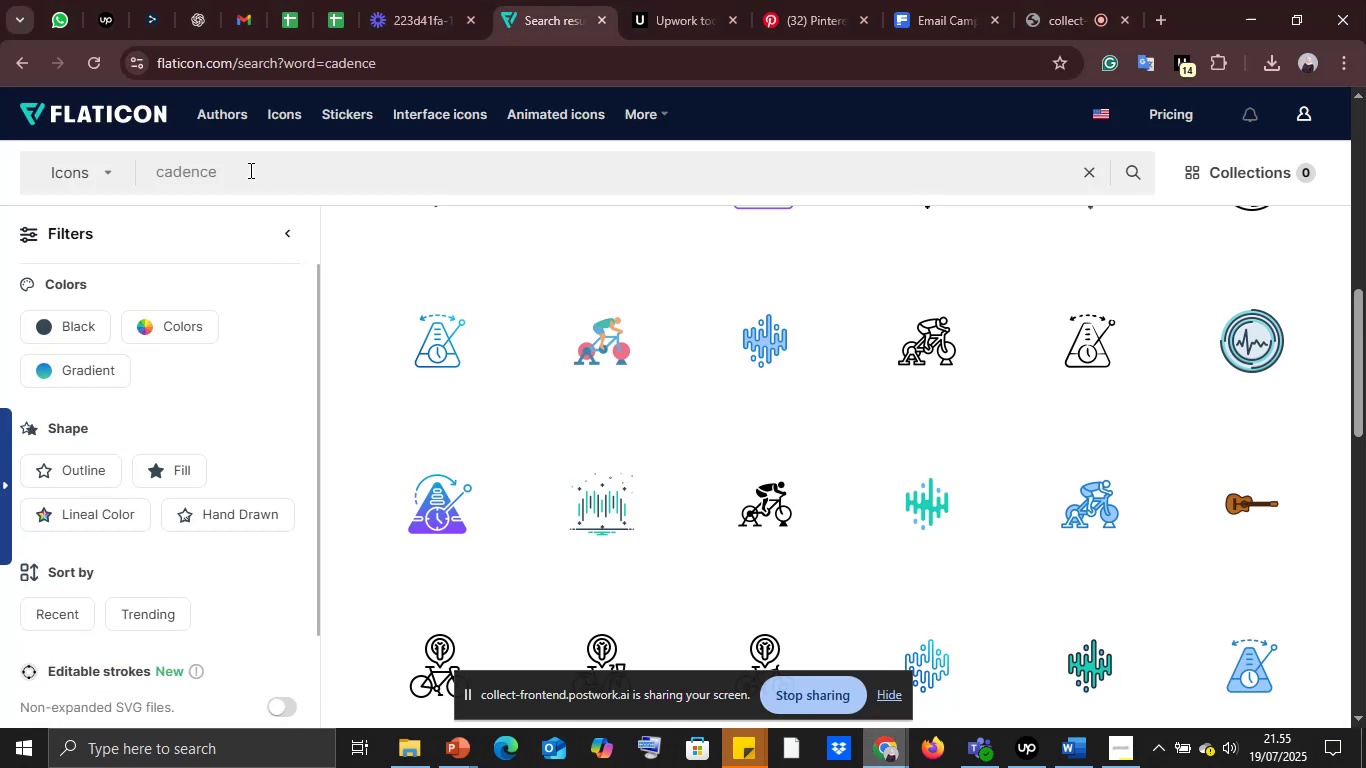 
key(Control+V)
 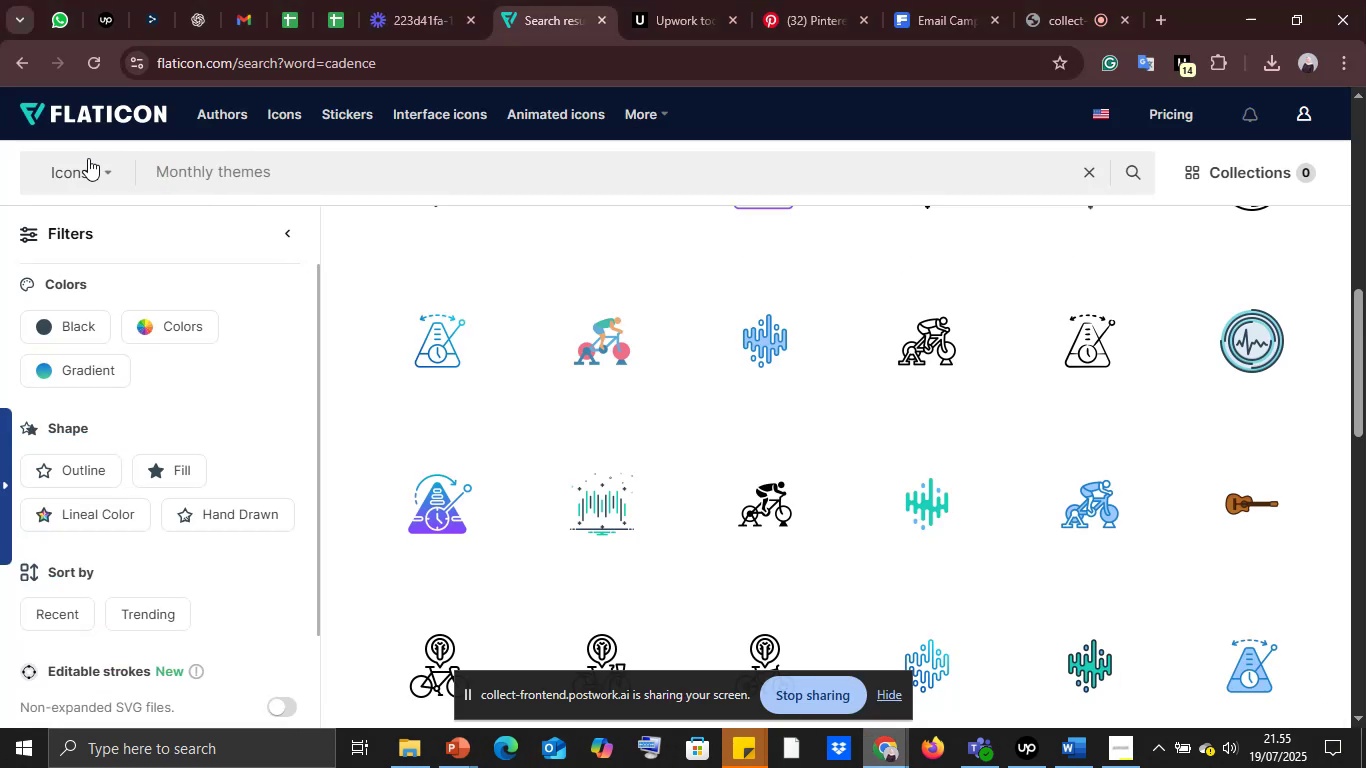 
key(Enter)
 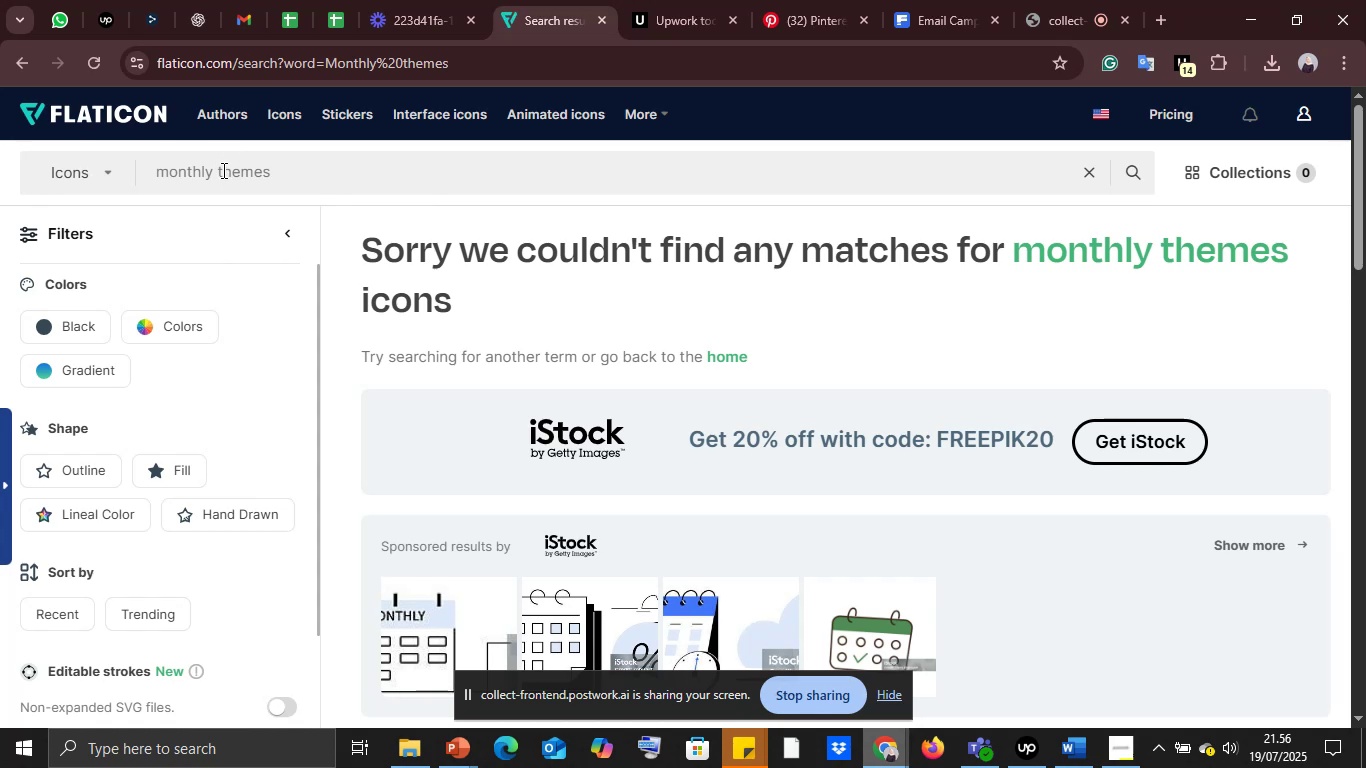 
wait(8.05)
 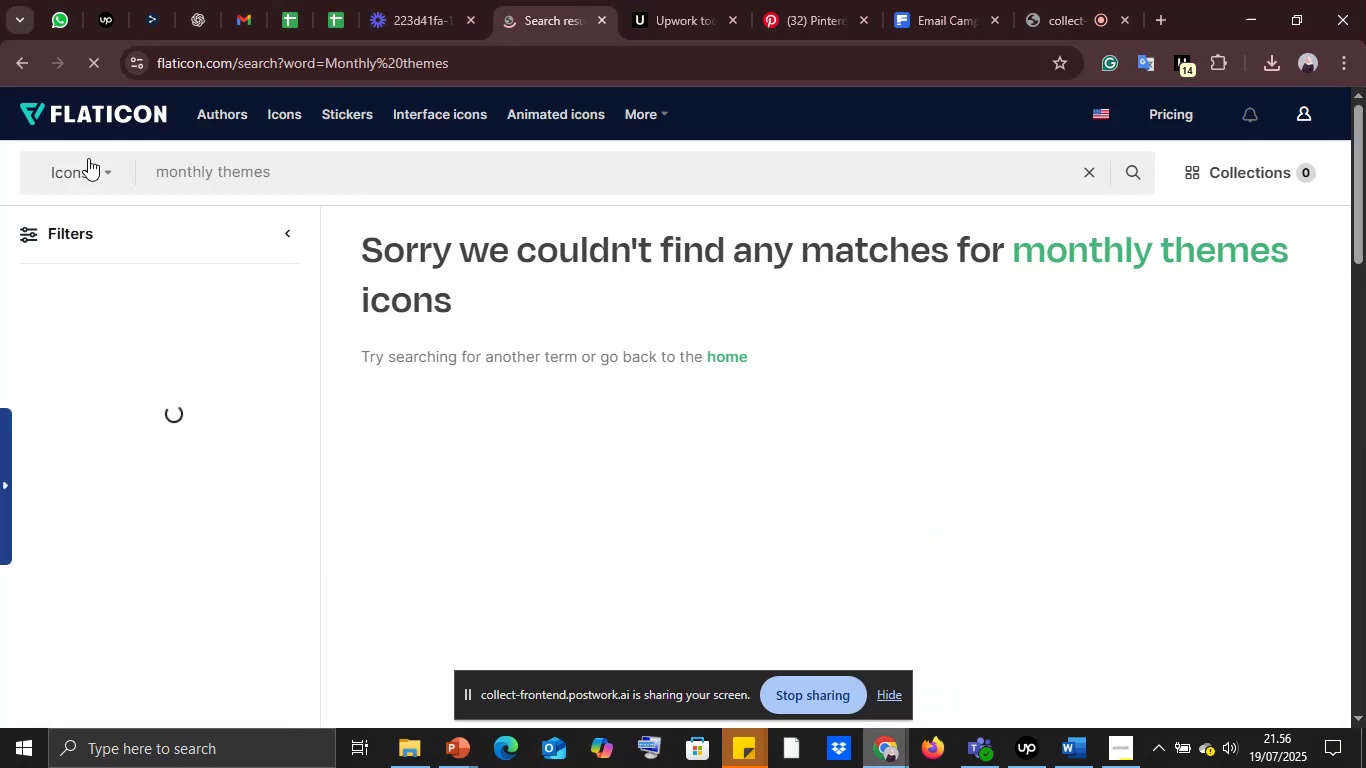 
key(Control+A)
 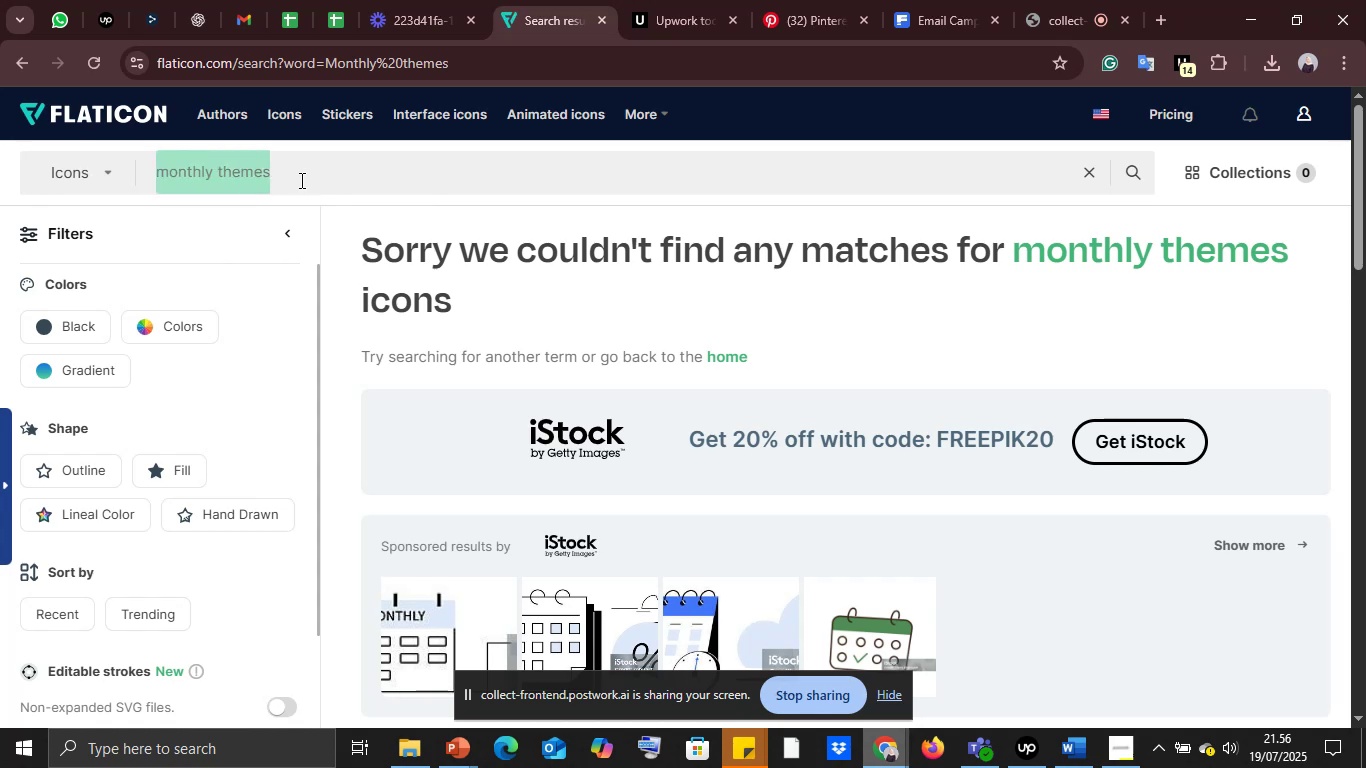 
key(Control+V)
 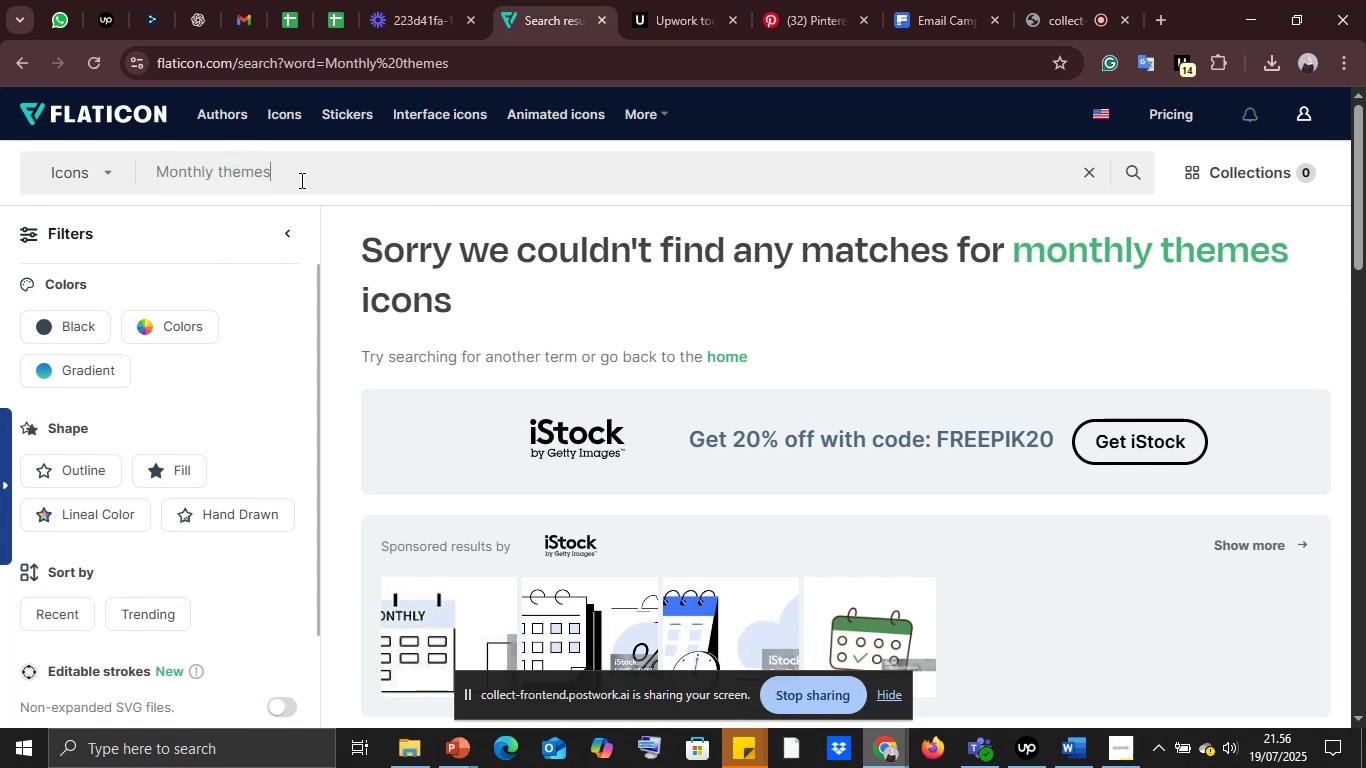 
hold_key(key=ArrowLeft, duration=0.37)
 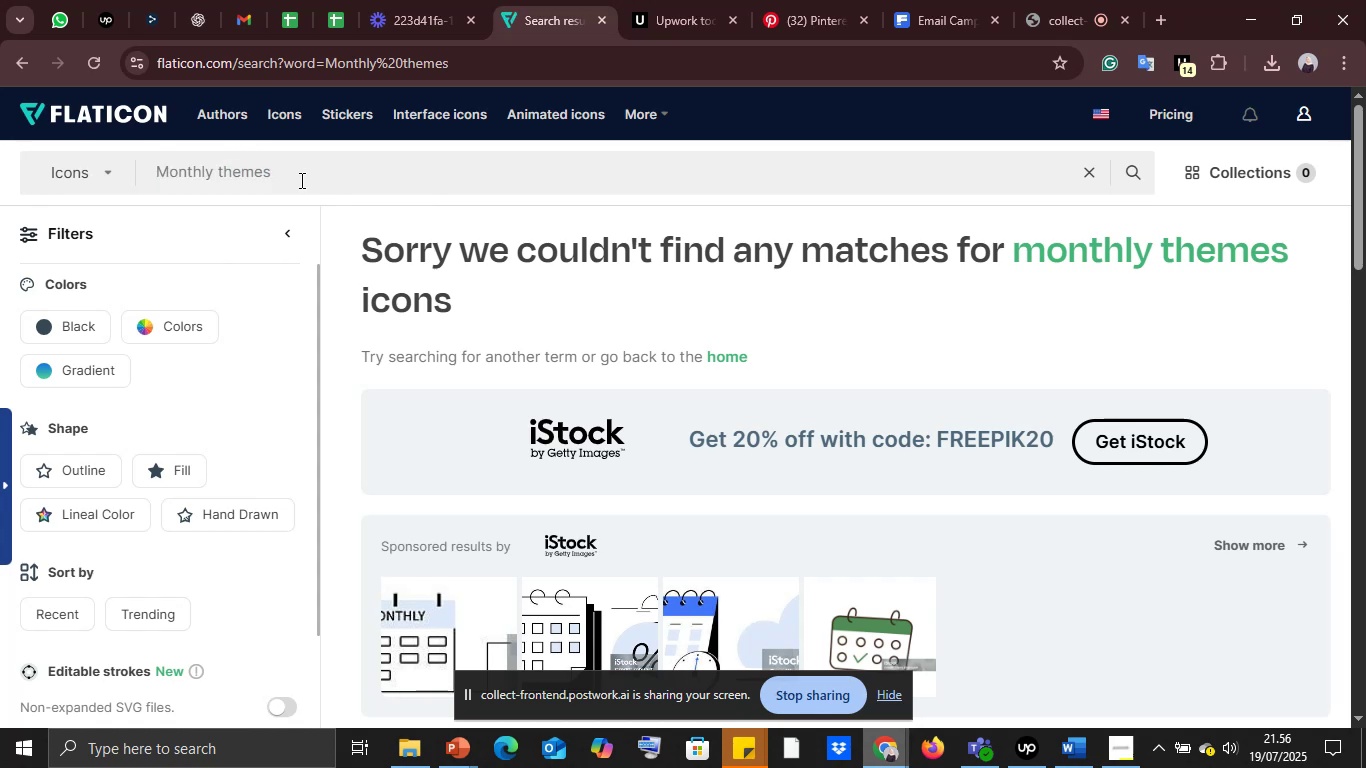 
key(ArrowRight)
 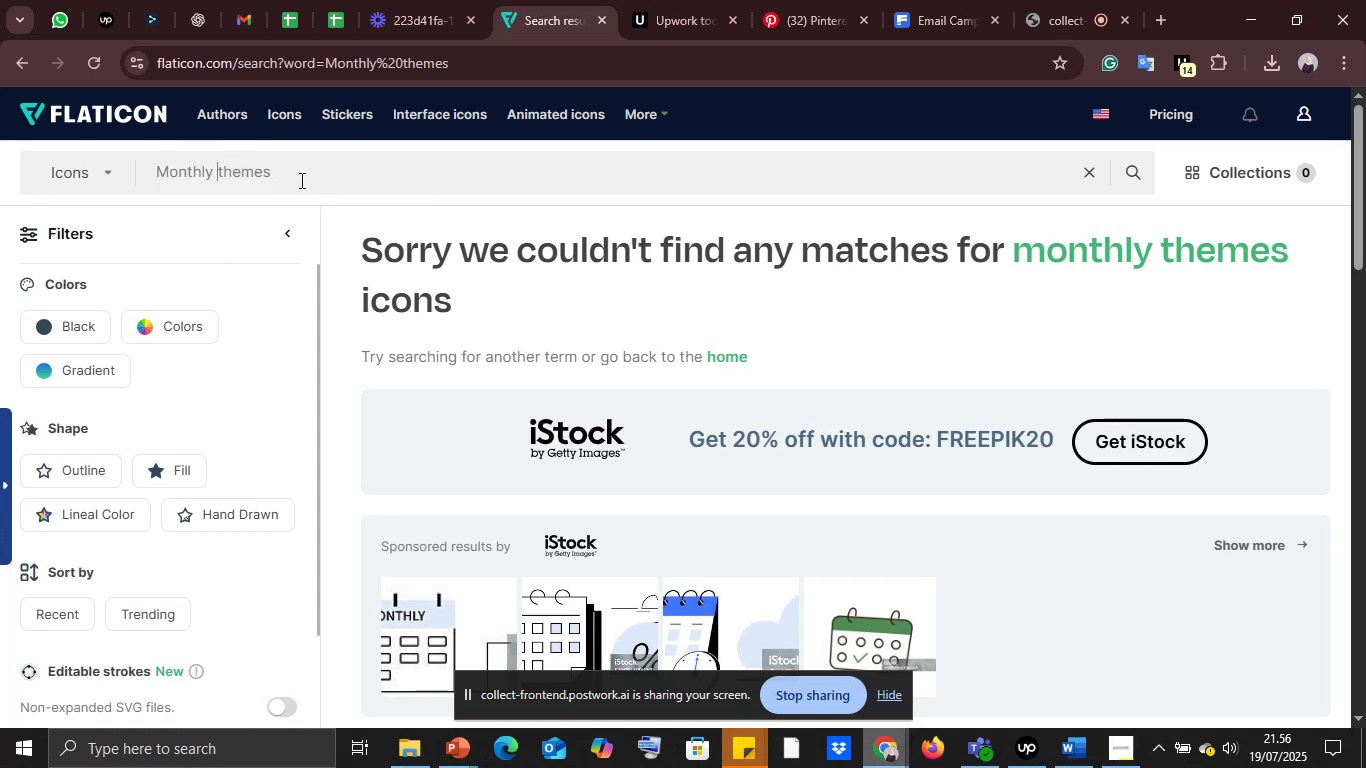 
key(ArrowRight)
 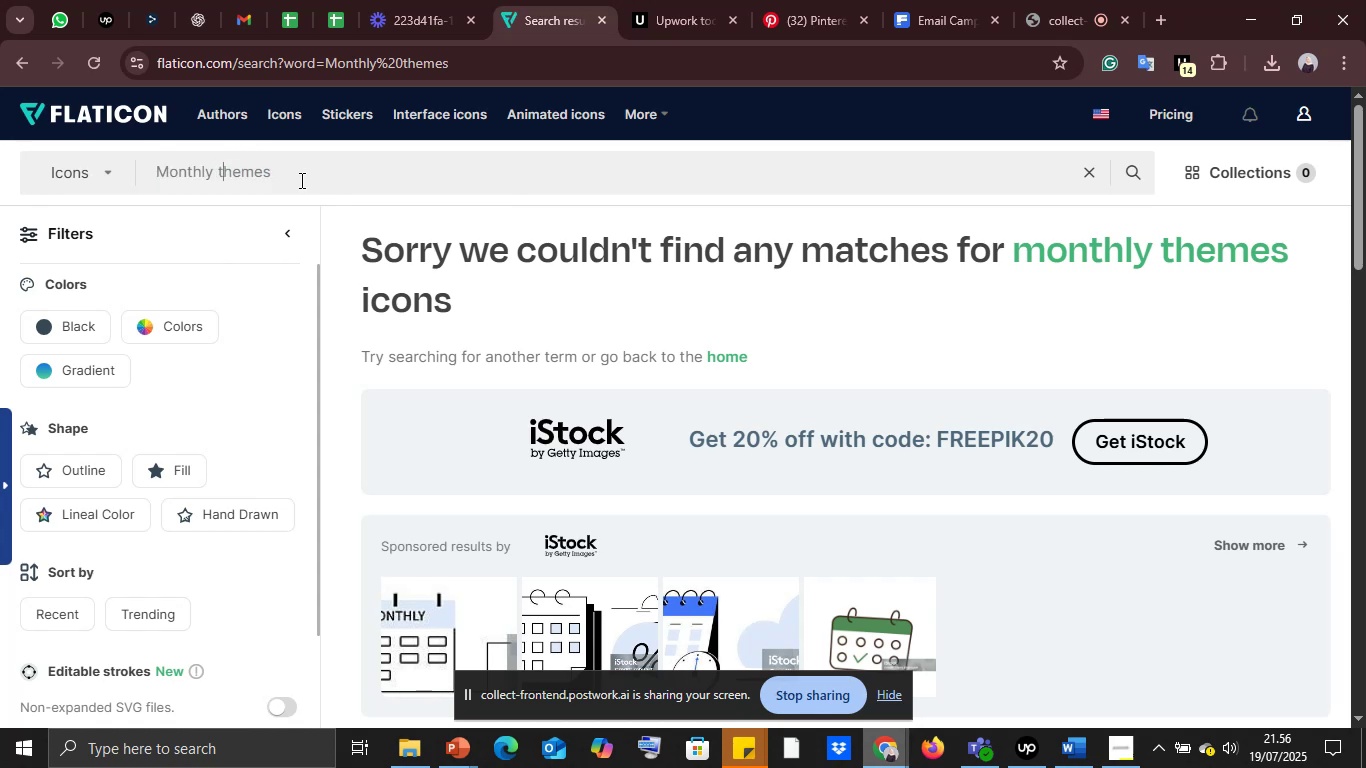 
hold_key(key=Backspace, duration=0.76)
 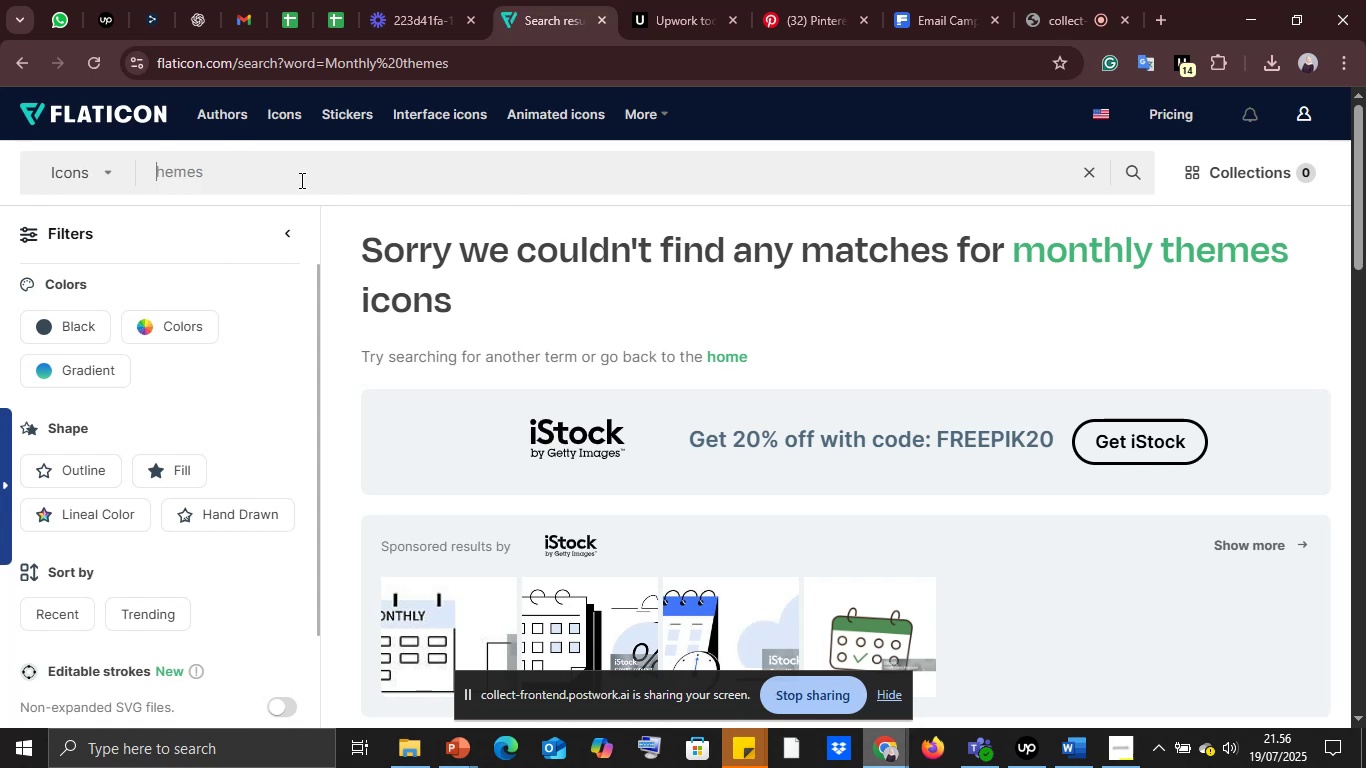 
hold_key(key=ShiftLeft, duration=0.38)
 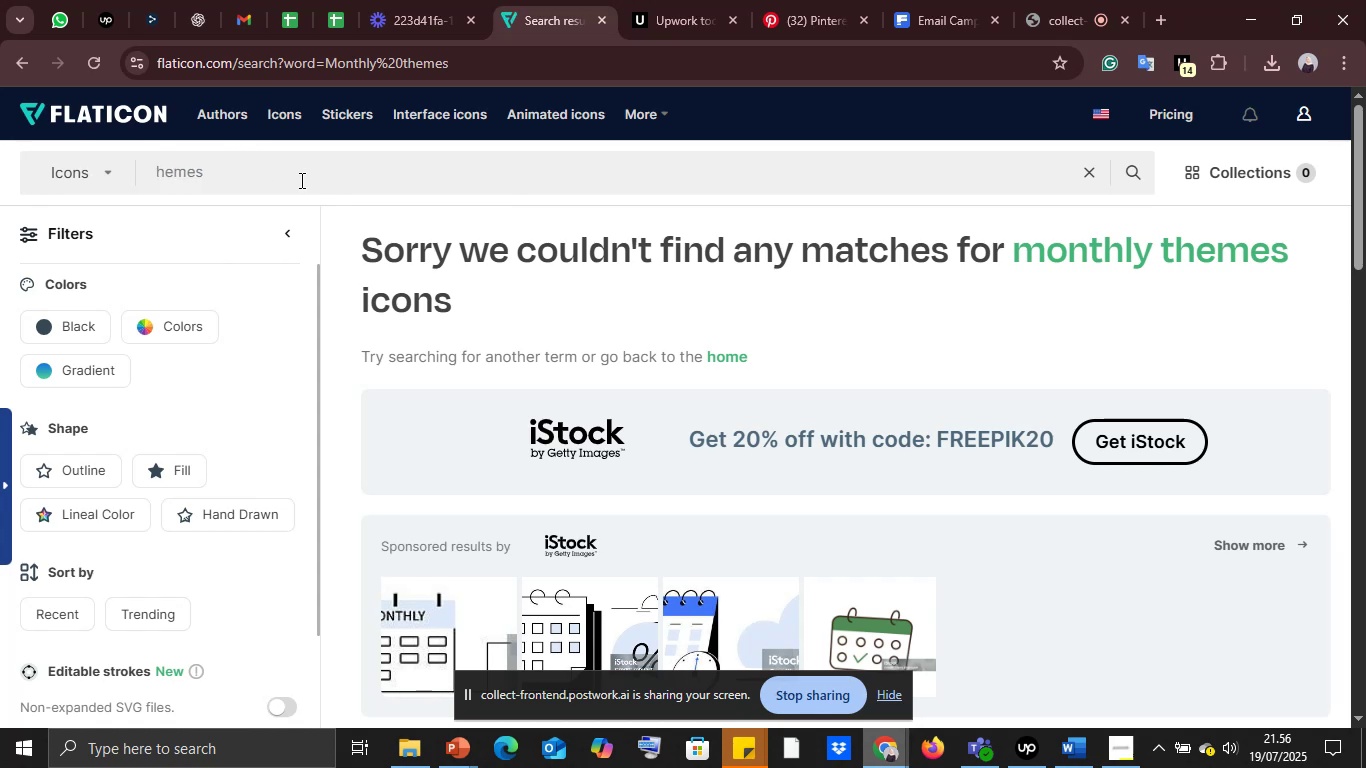 
key(Shift+T)
 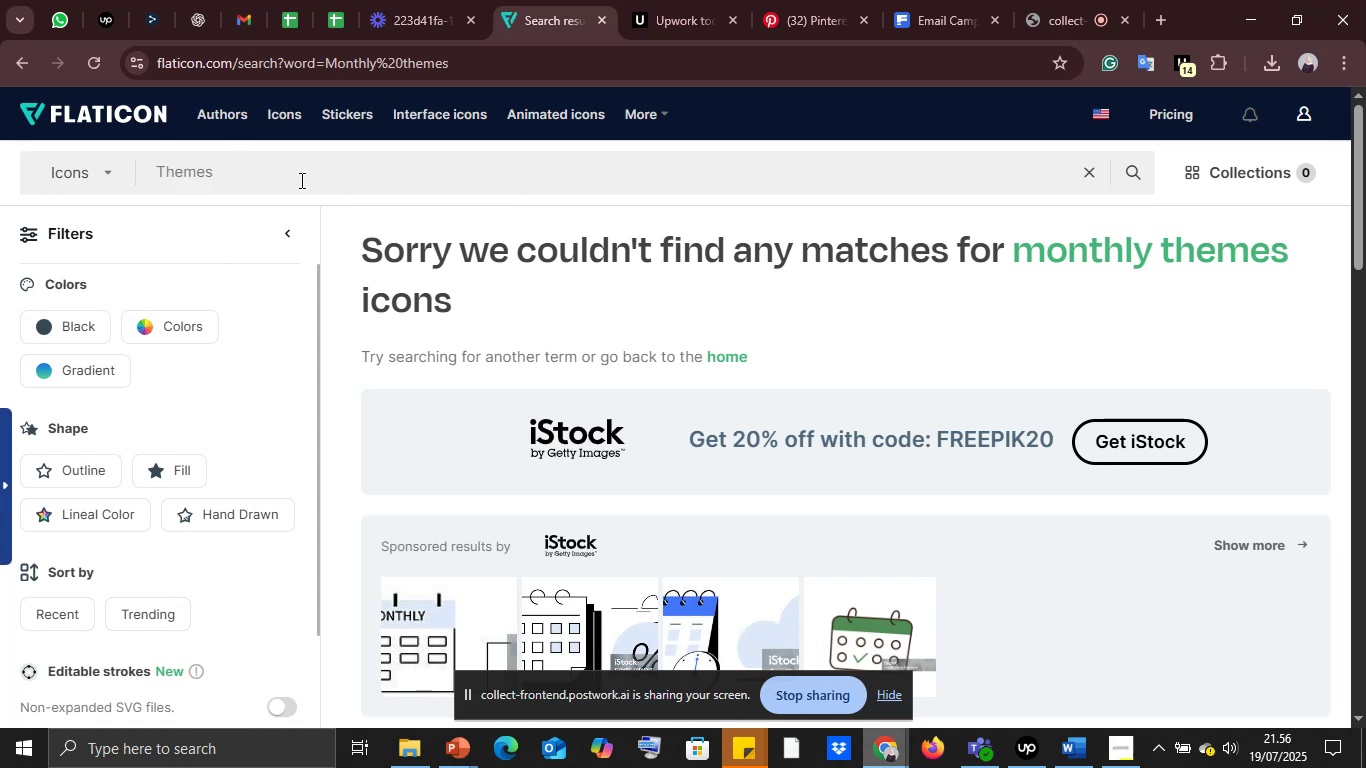 
key(Enter)
 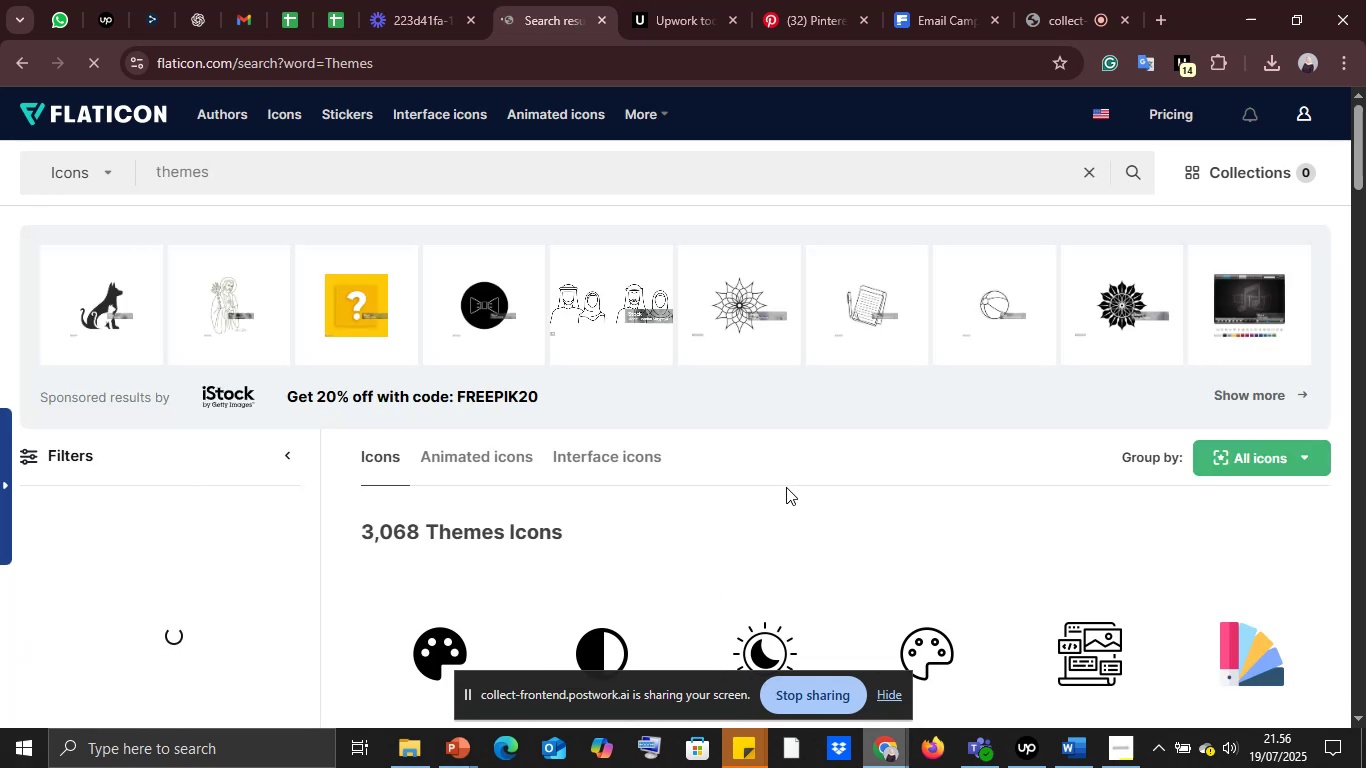 
wait(5.35)
 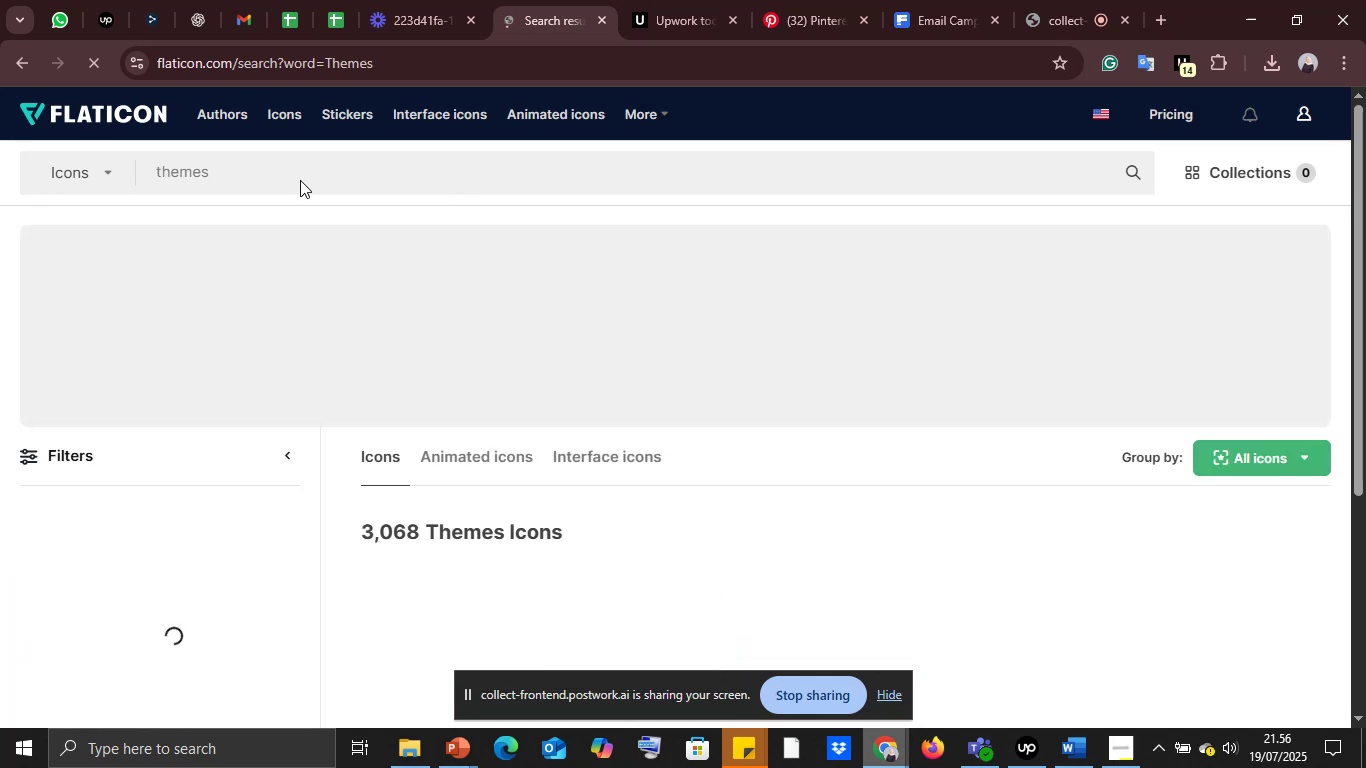 
scroll: coordinate [468, 384], scroll_direction: down, amount: 4.0
 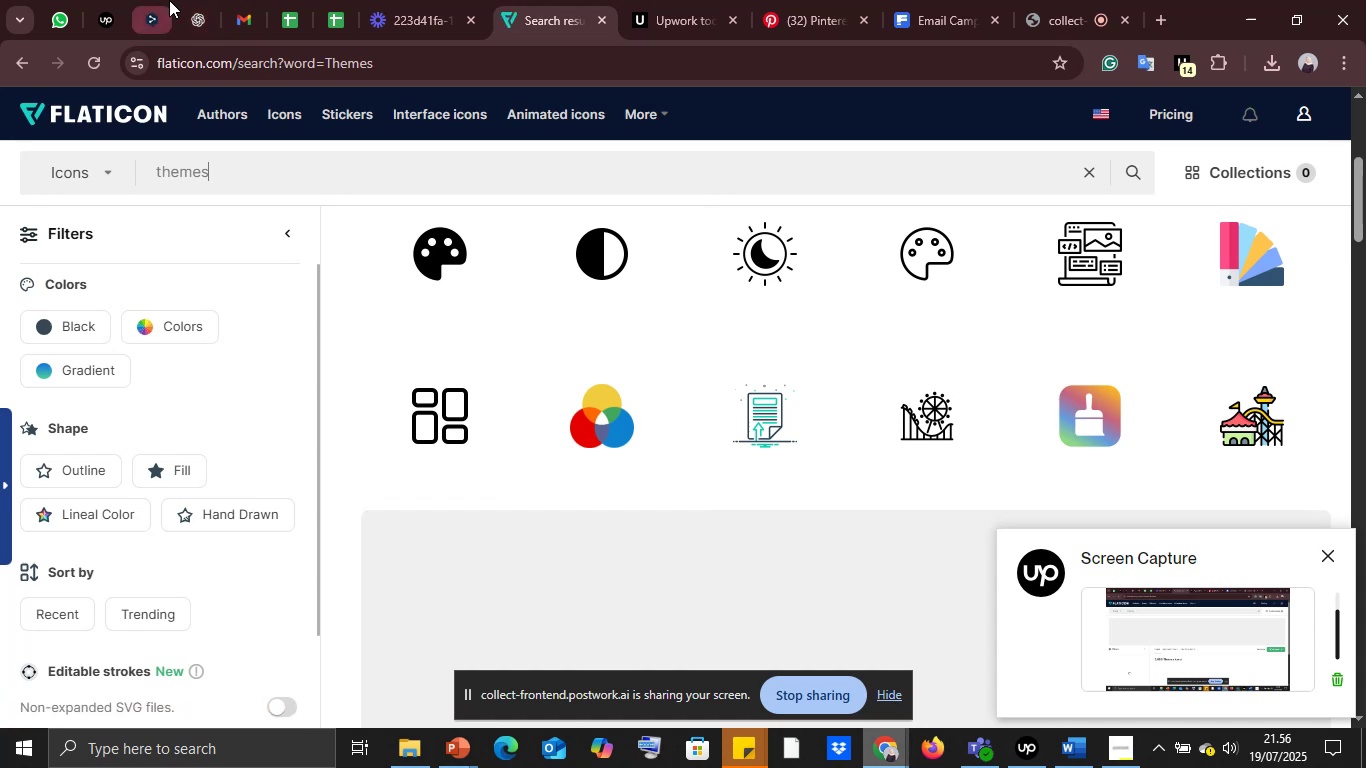 
wait(5.22)
 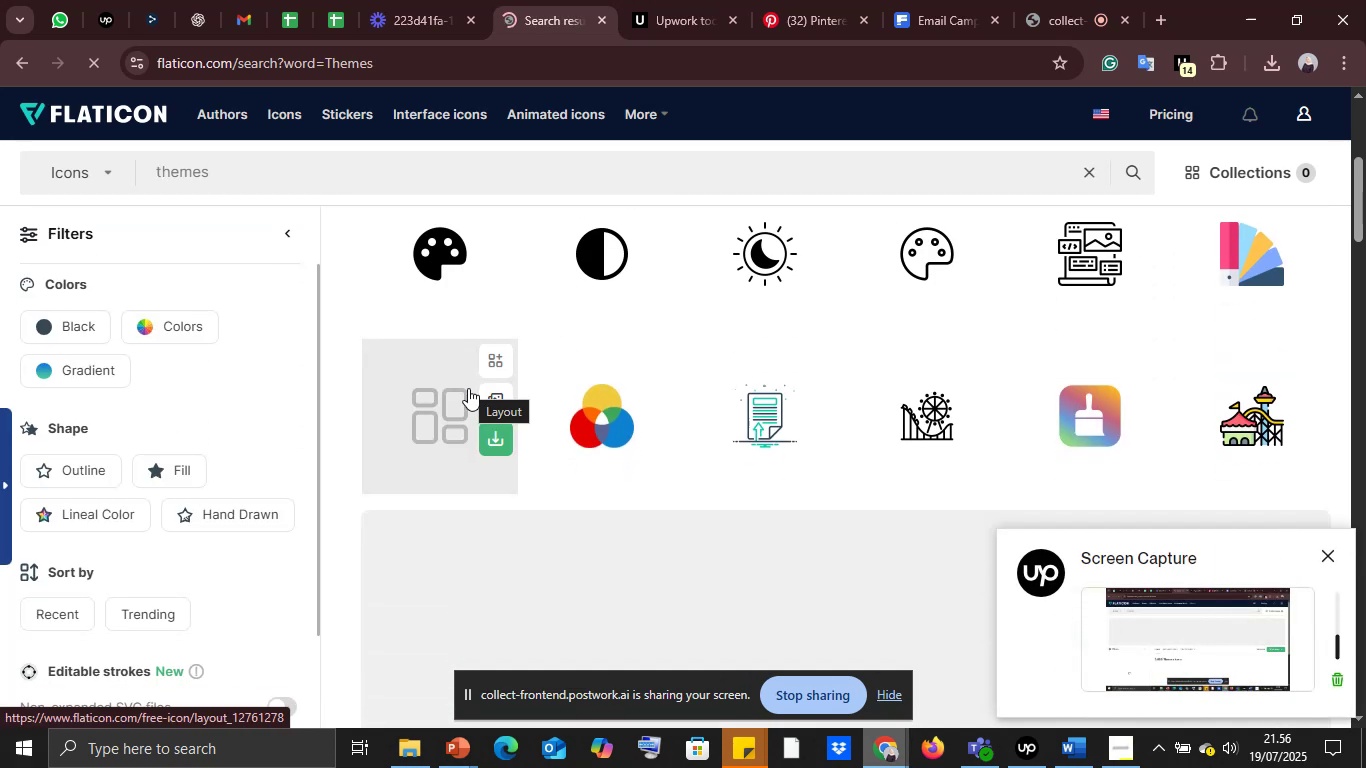 
left_click([630, 366])
 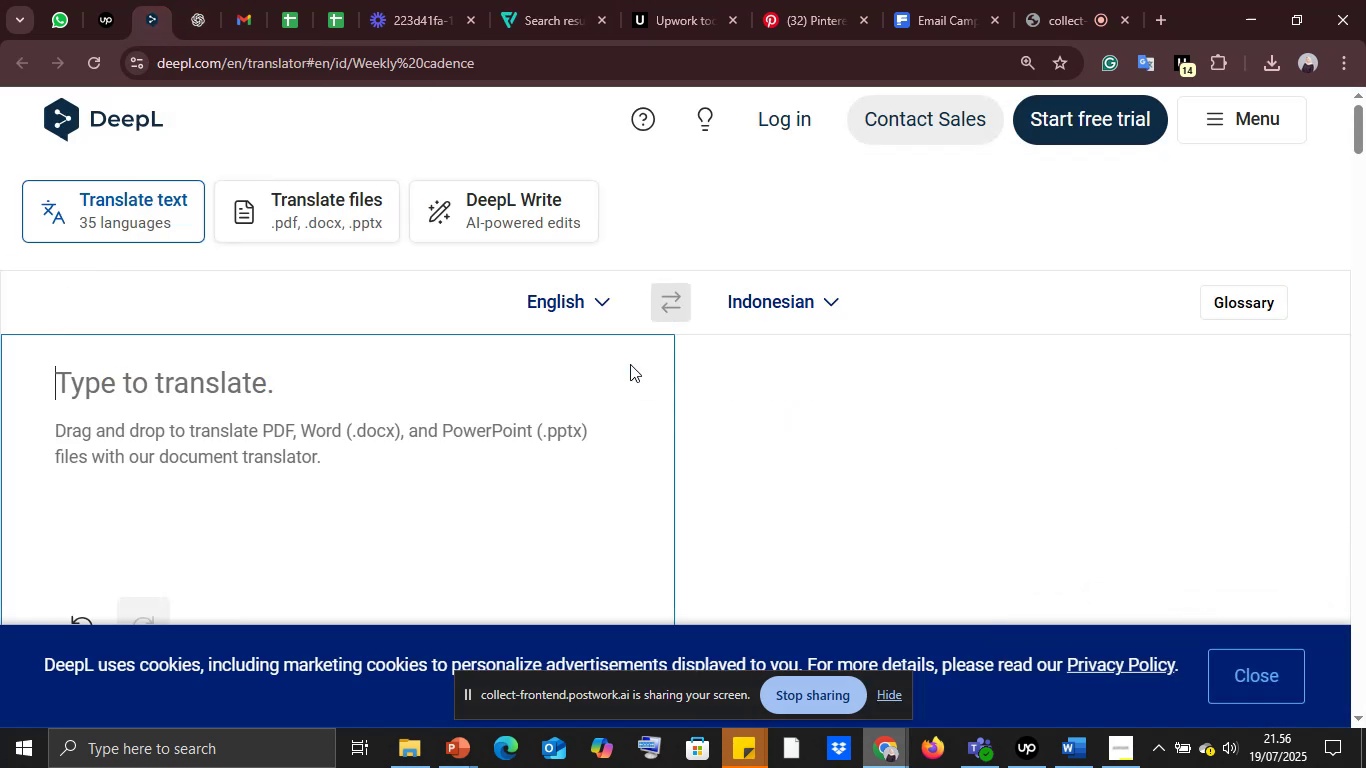 
key(Control+ControlLeft)
 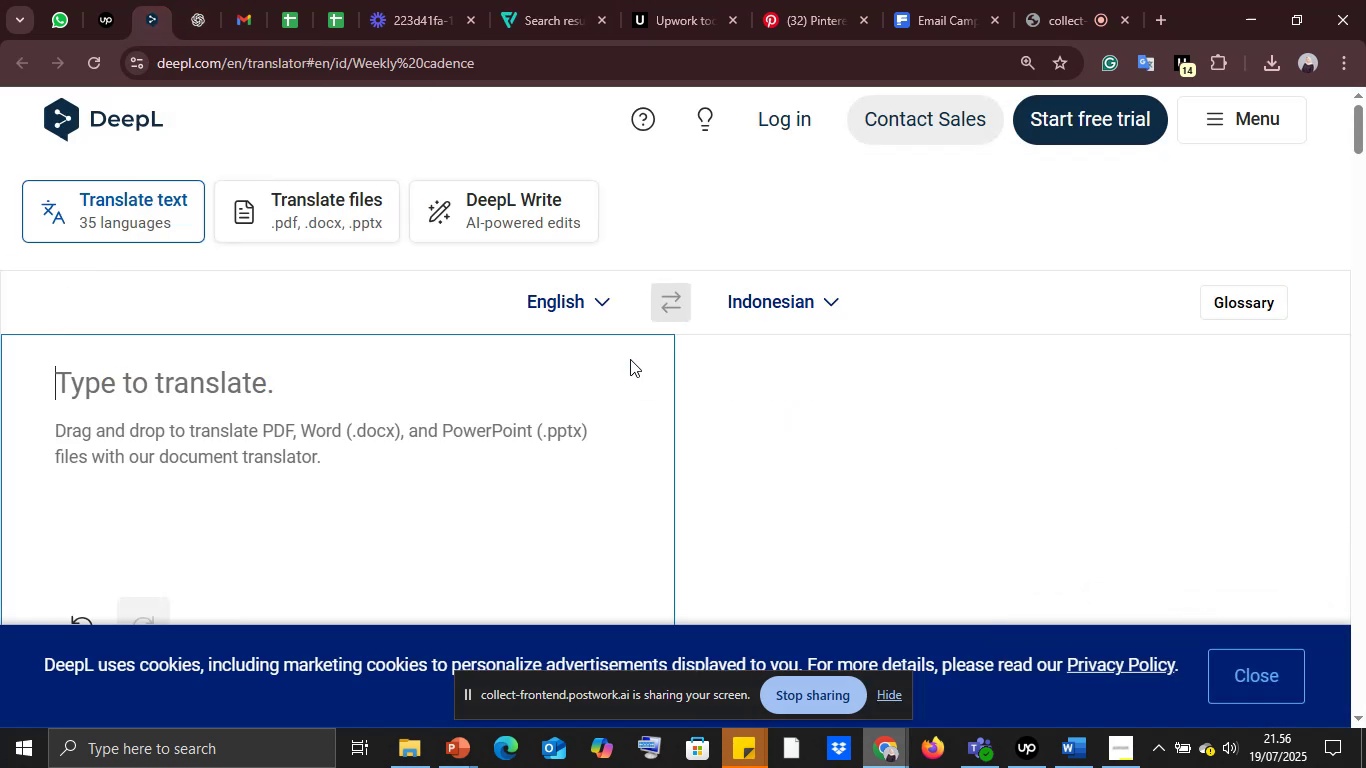 
key(Control+V)
 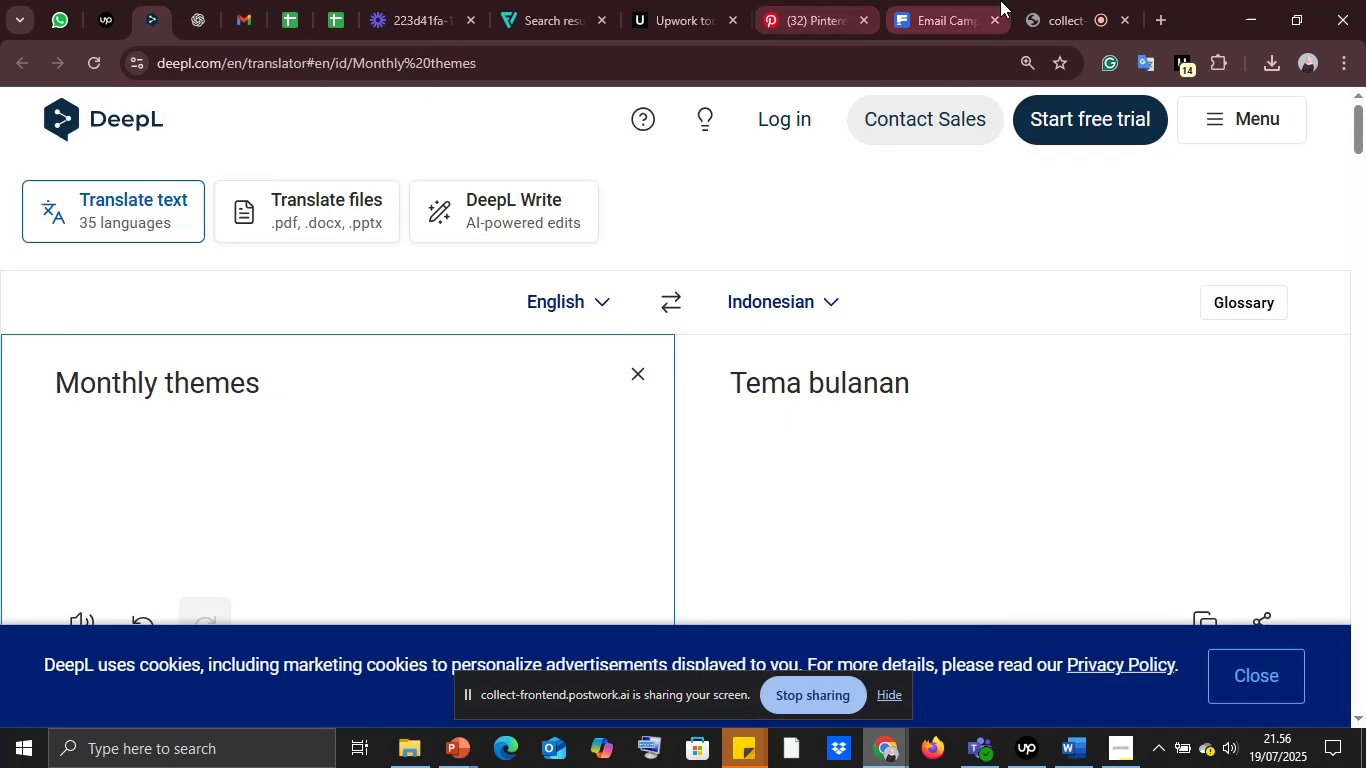 
left_click([529, 0])
 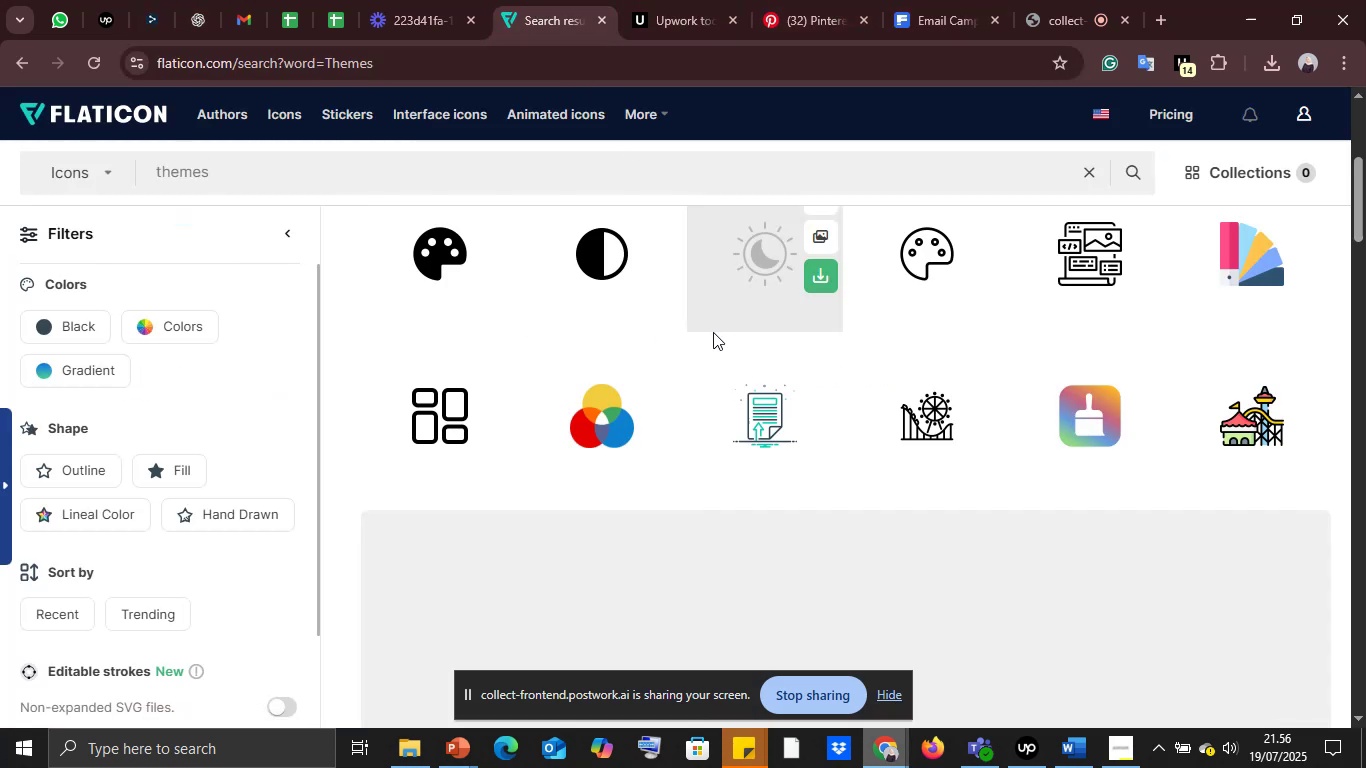 
scroll: coordinate [711, 340], scroll_direction: down, amount: 3.0
 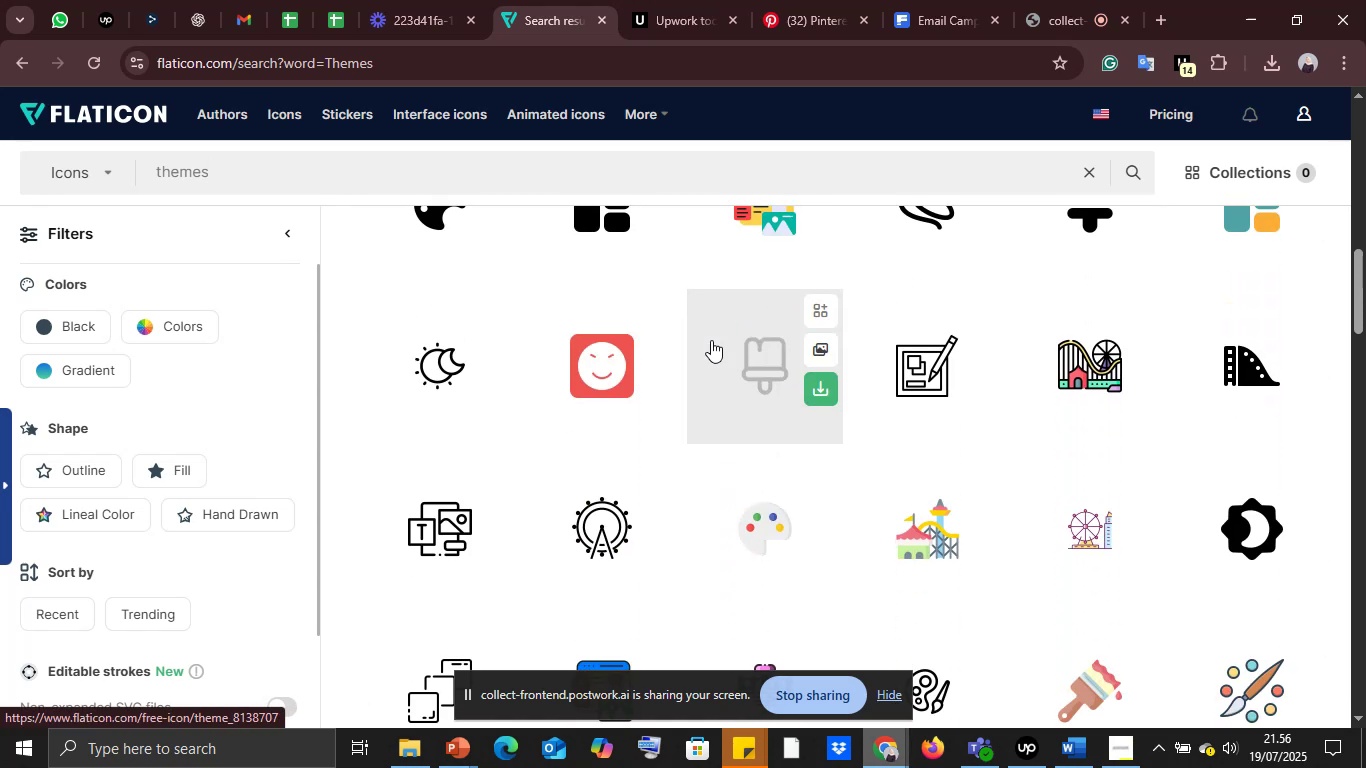 
scroll: coordinate [711, 340], scroll_direction: up, amount: 6.0
 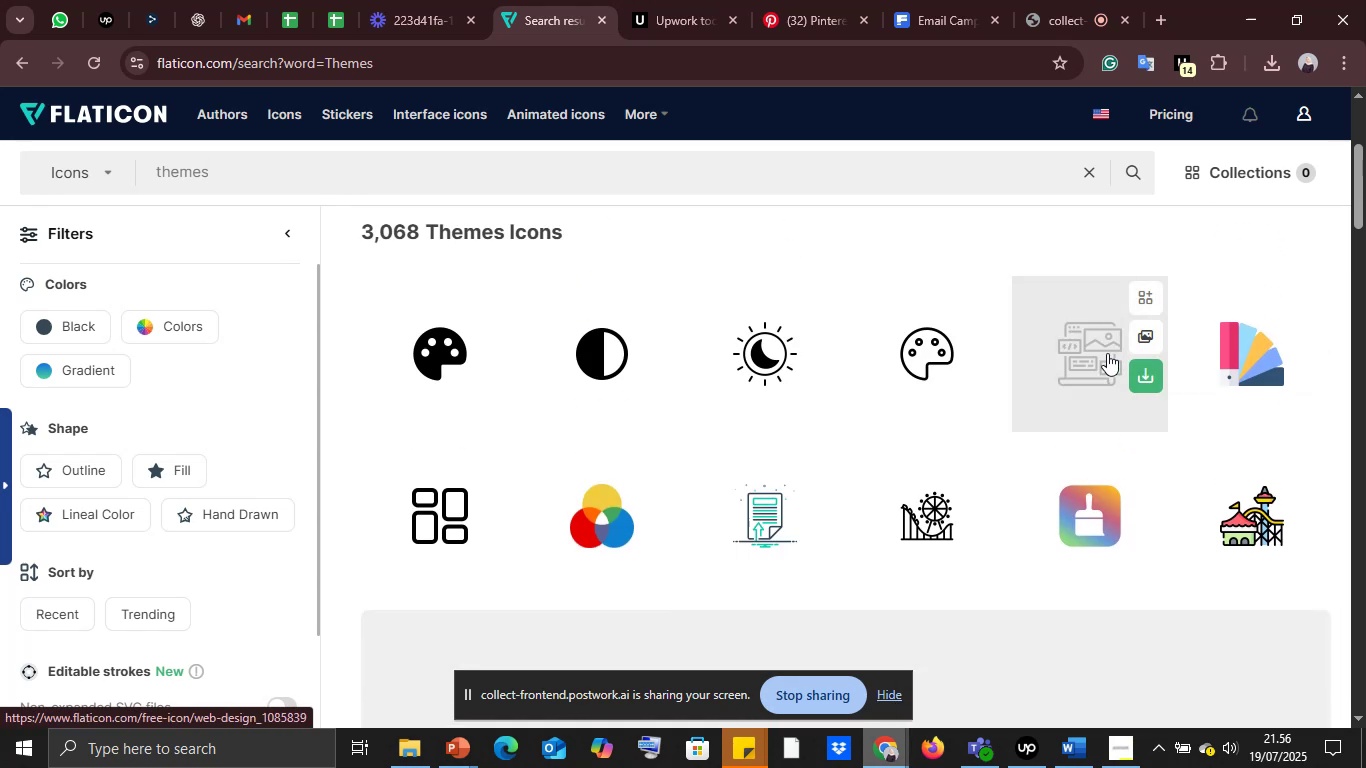 
right_click([1098, 357])
 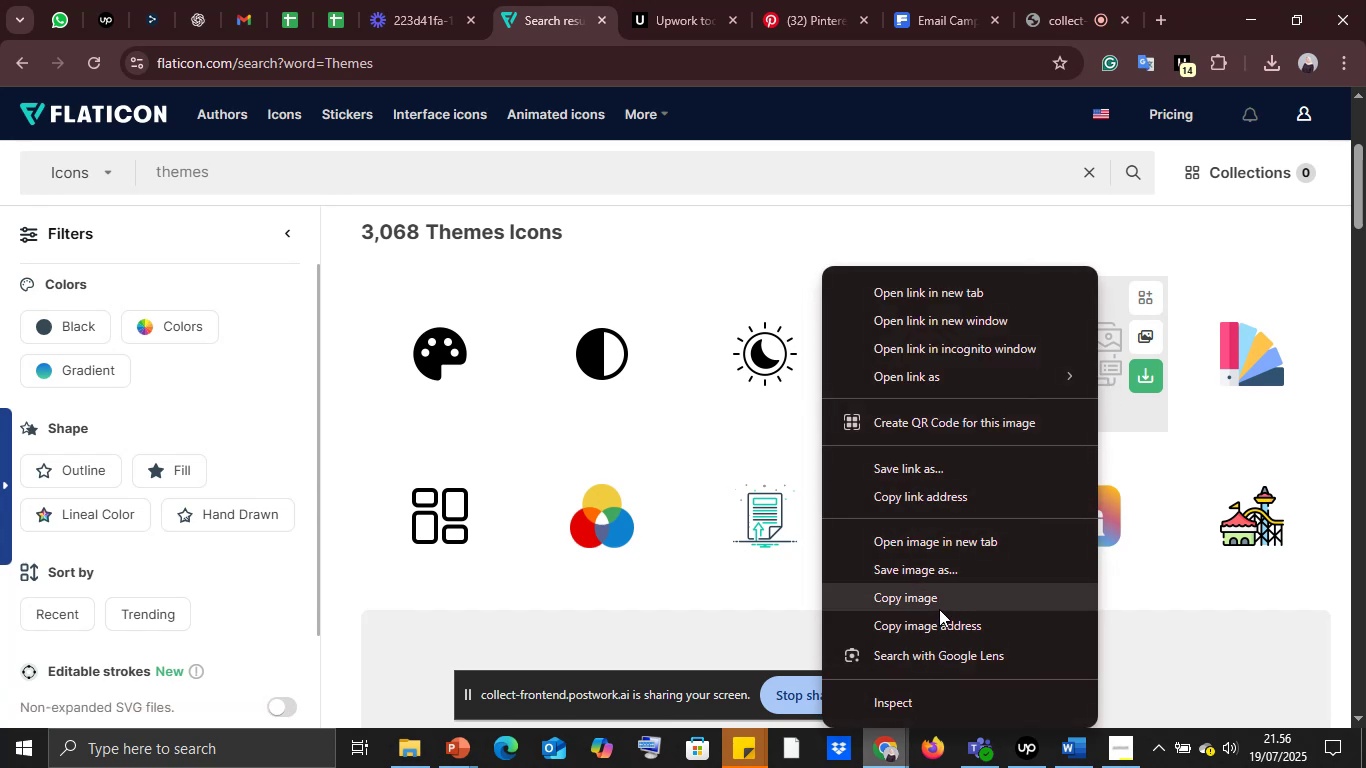 
left_click([939, 609])
 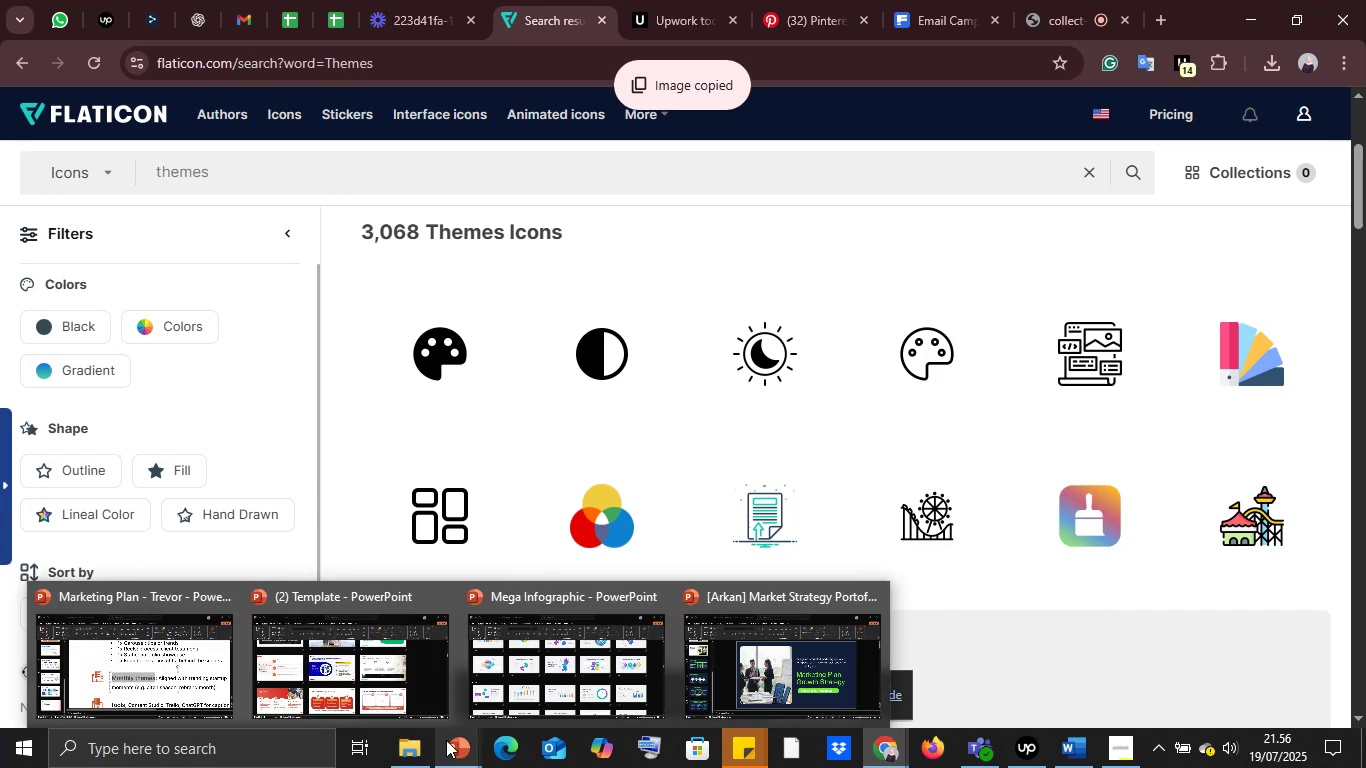 
left_click([216, 688])
 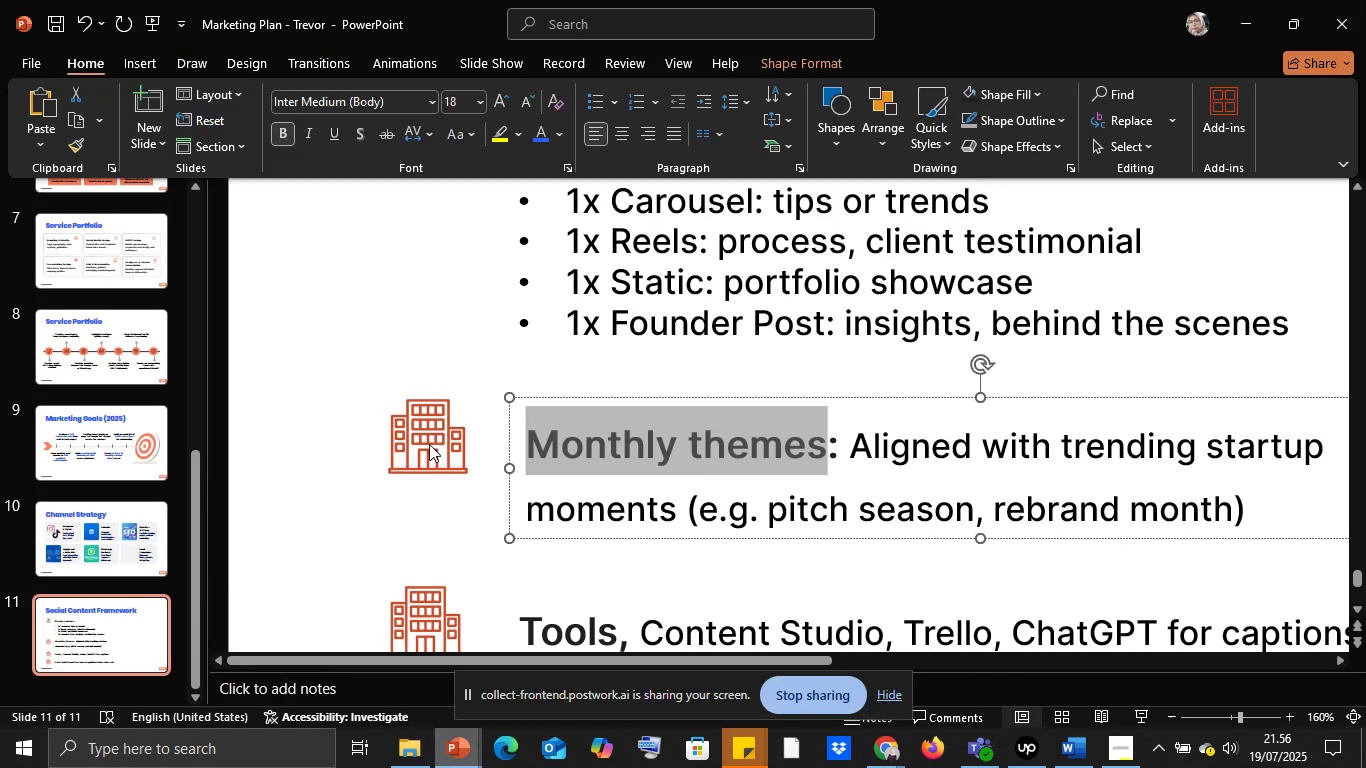 
left_click([434, 442])
 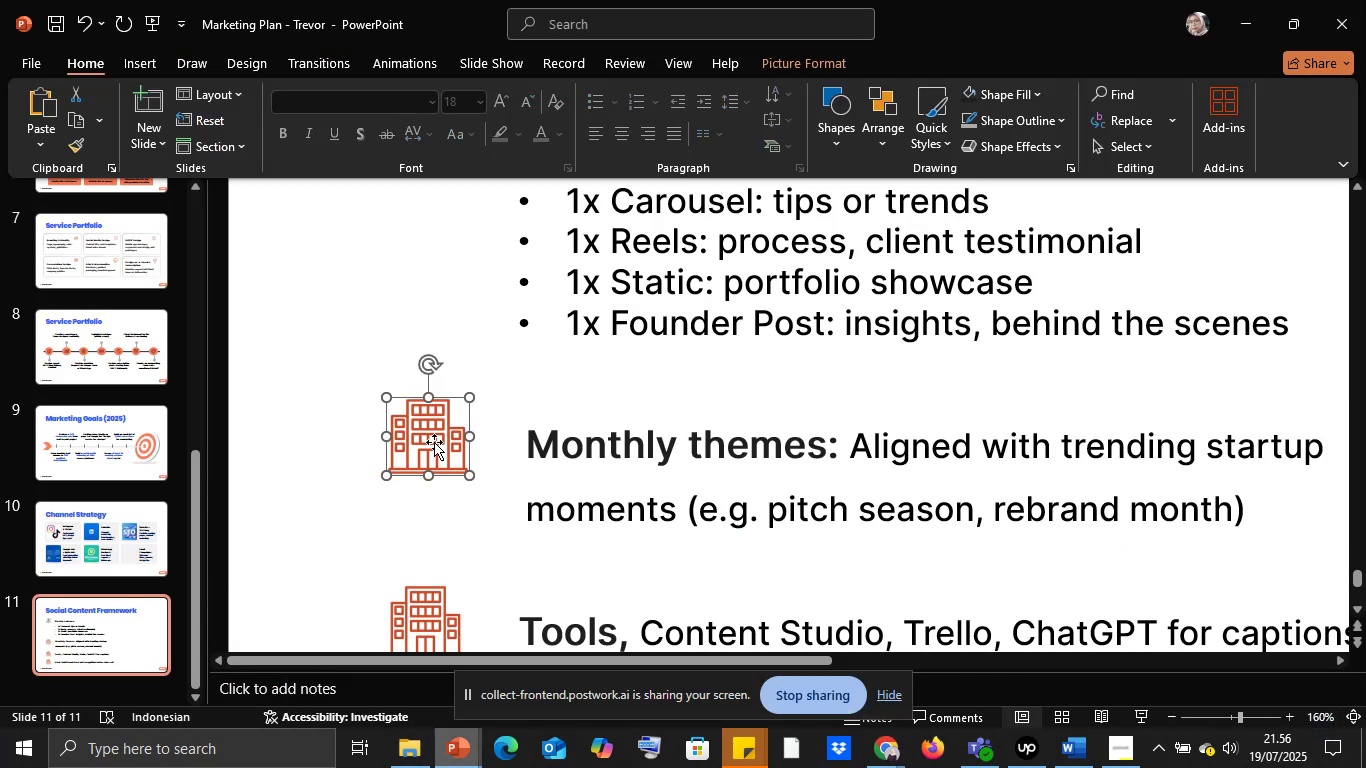 
key(Delete)
 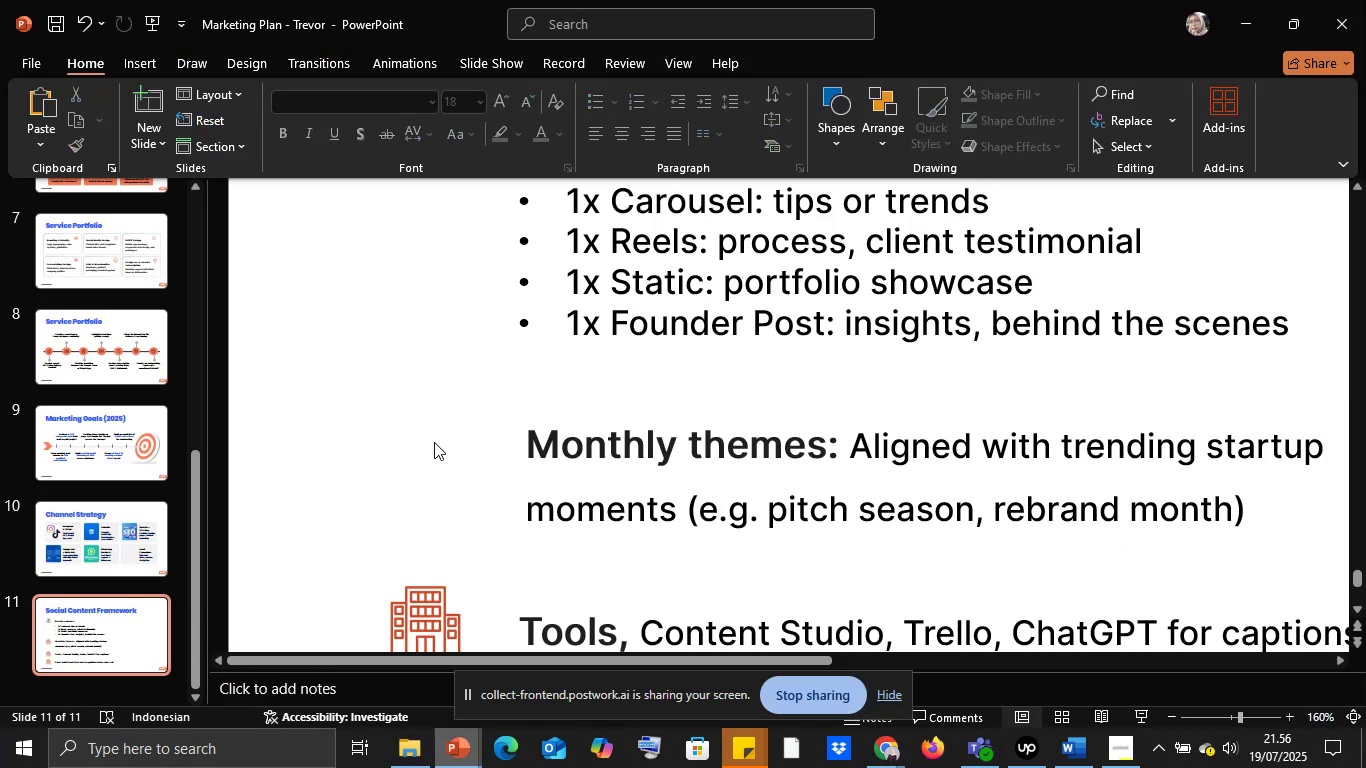 
key(Control+V)
 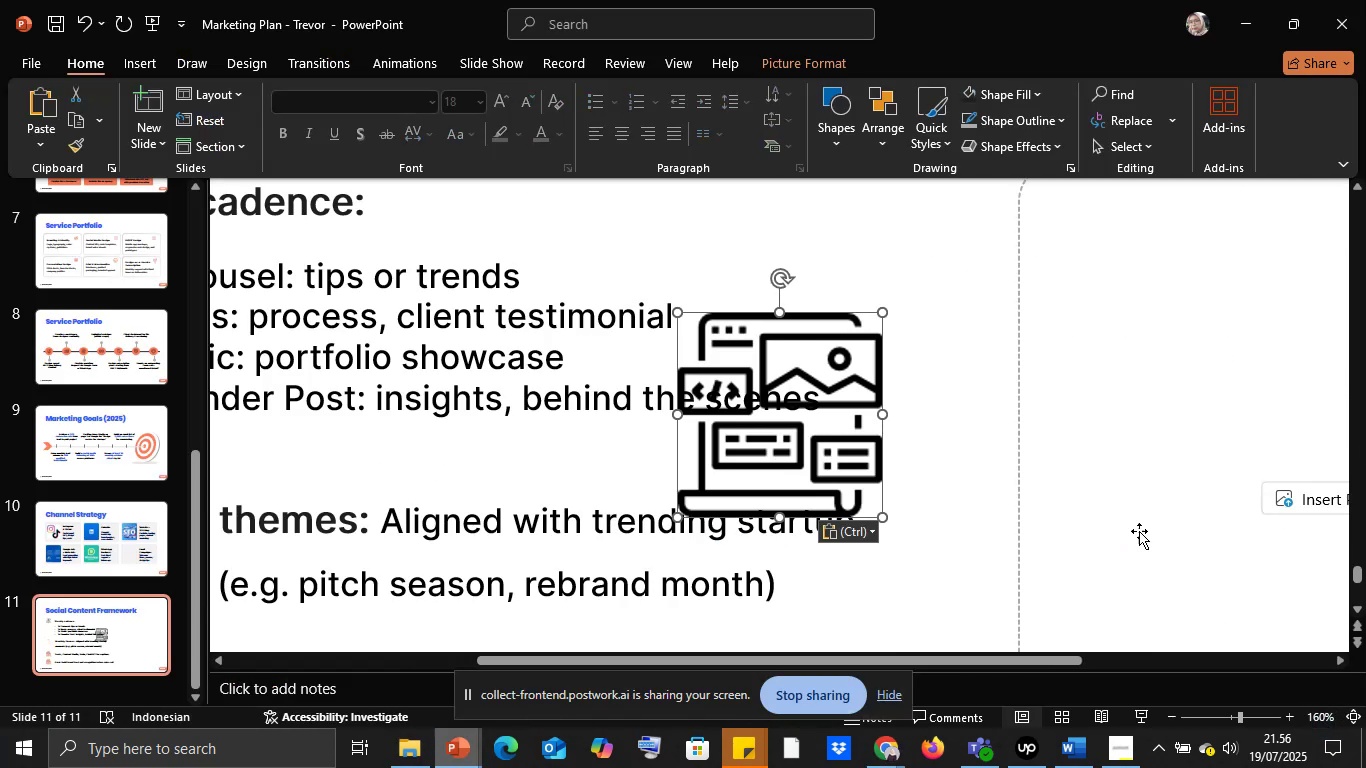 
hold_key(key=ShiftLeft, duration=1.24)
 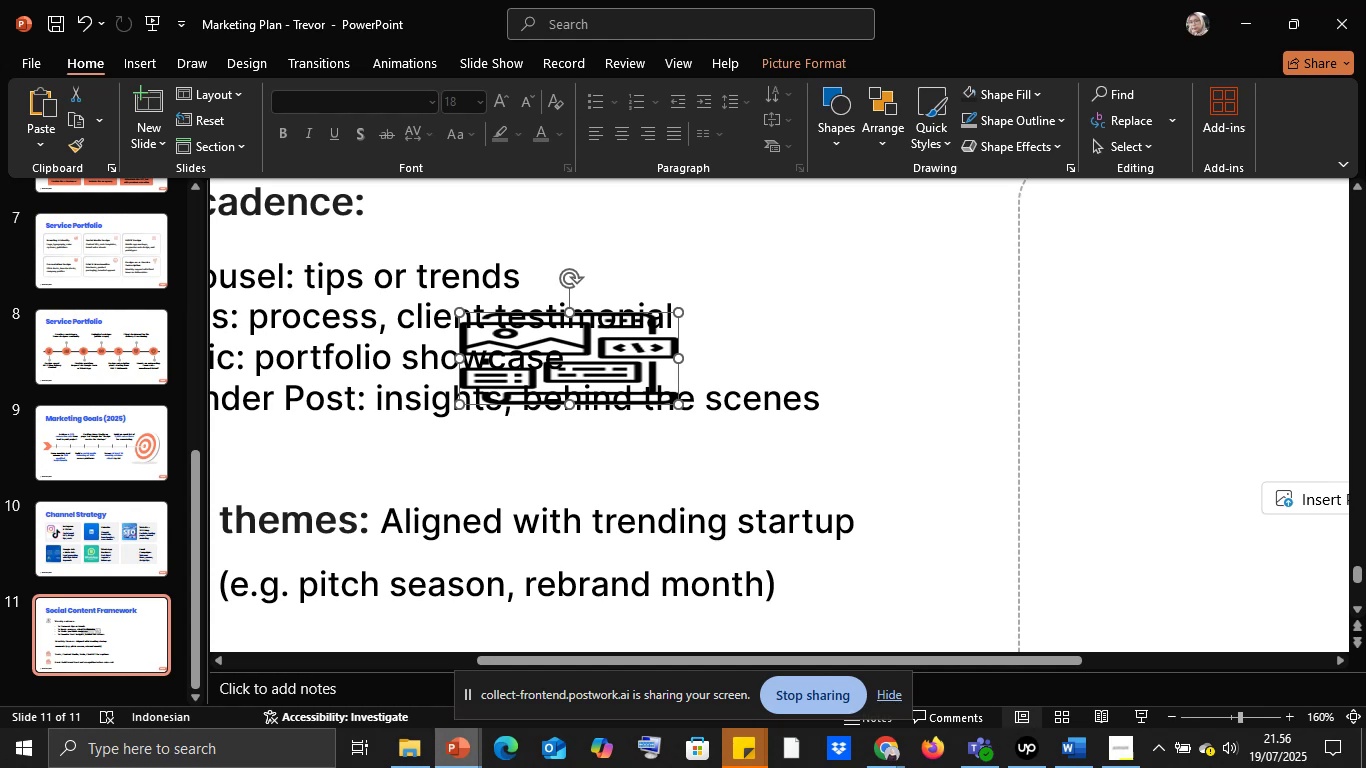 
key(Control+Z)
 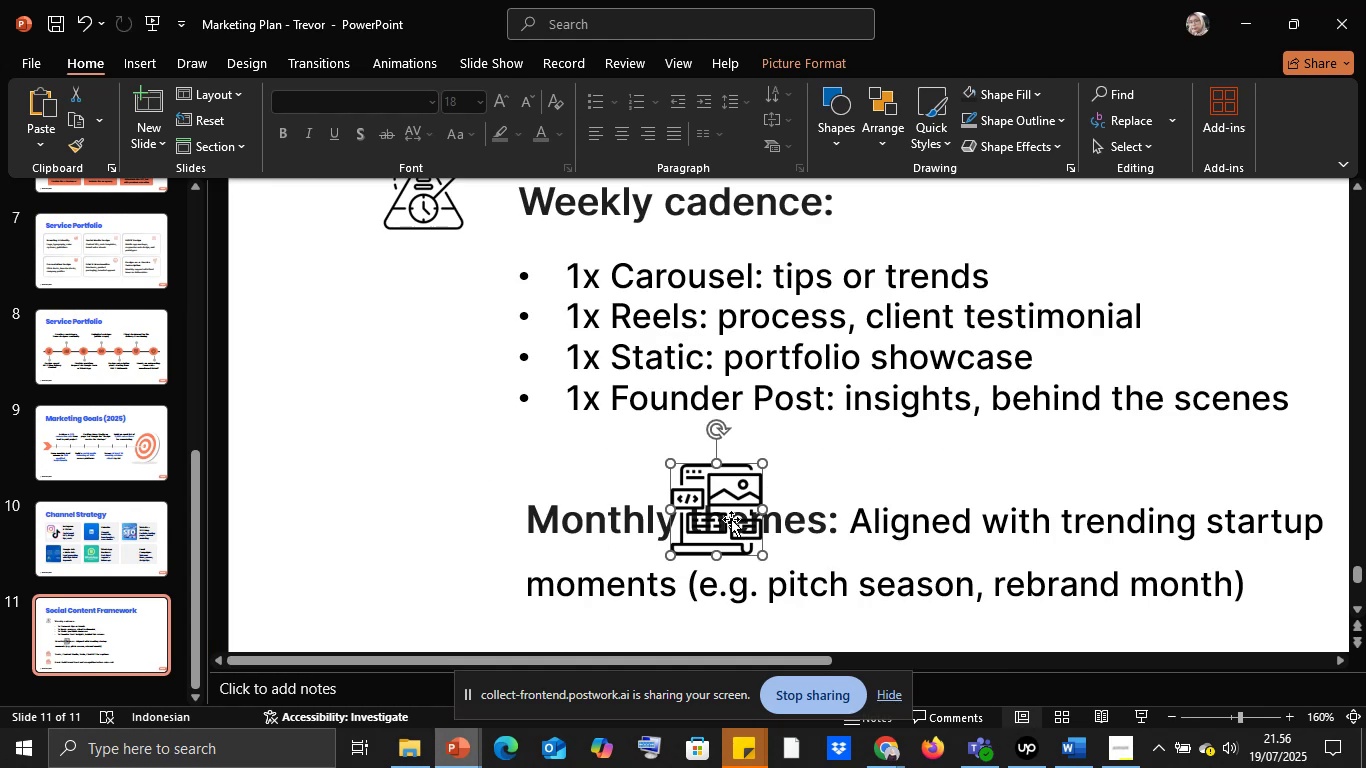 
wait(5.18)
 